 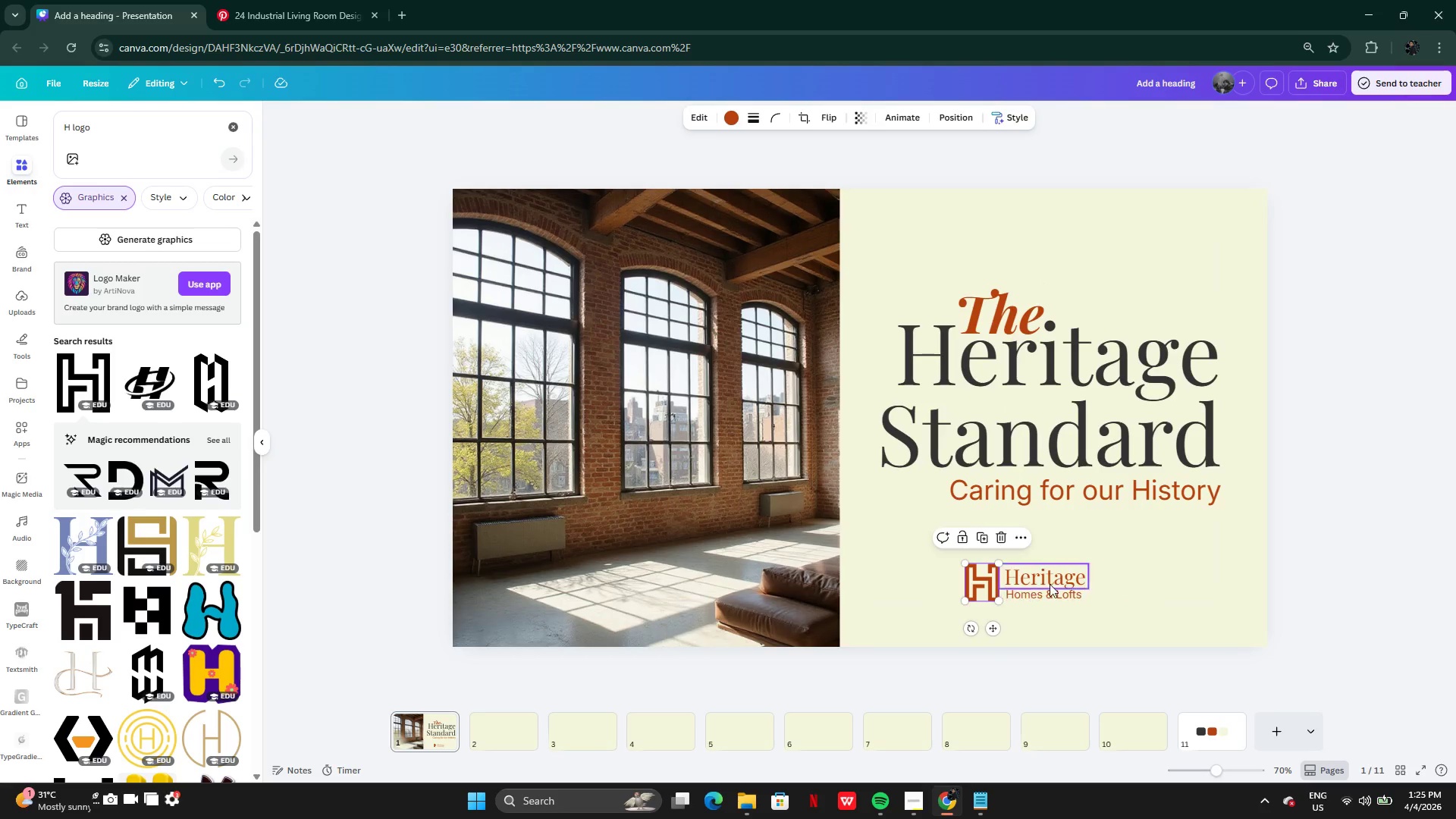 
left_click([1045, 577])
 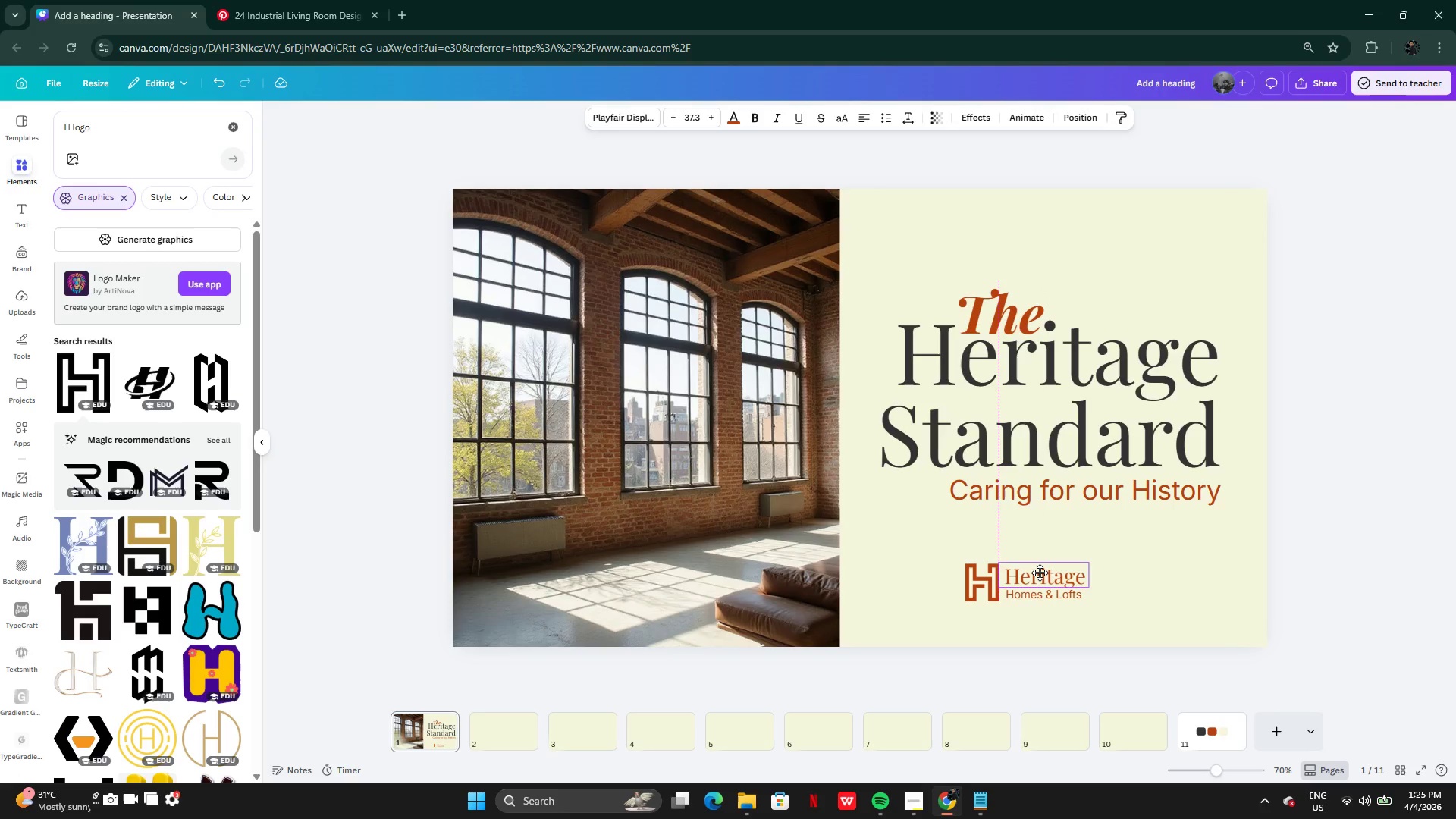 
wait(8.98)
 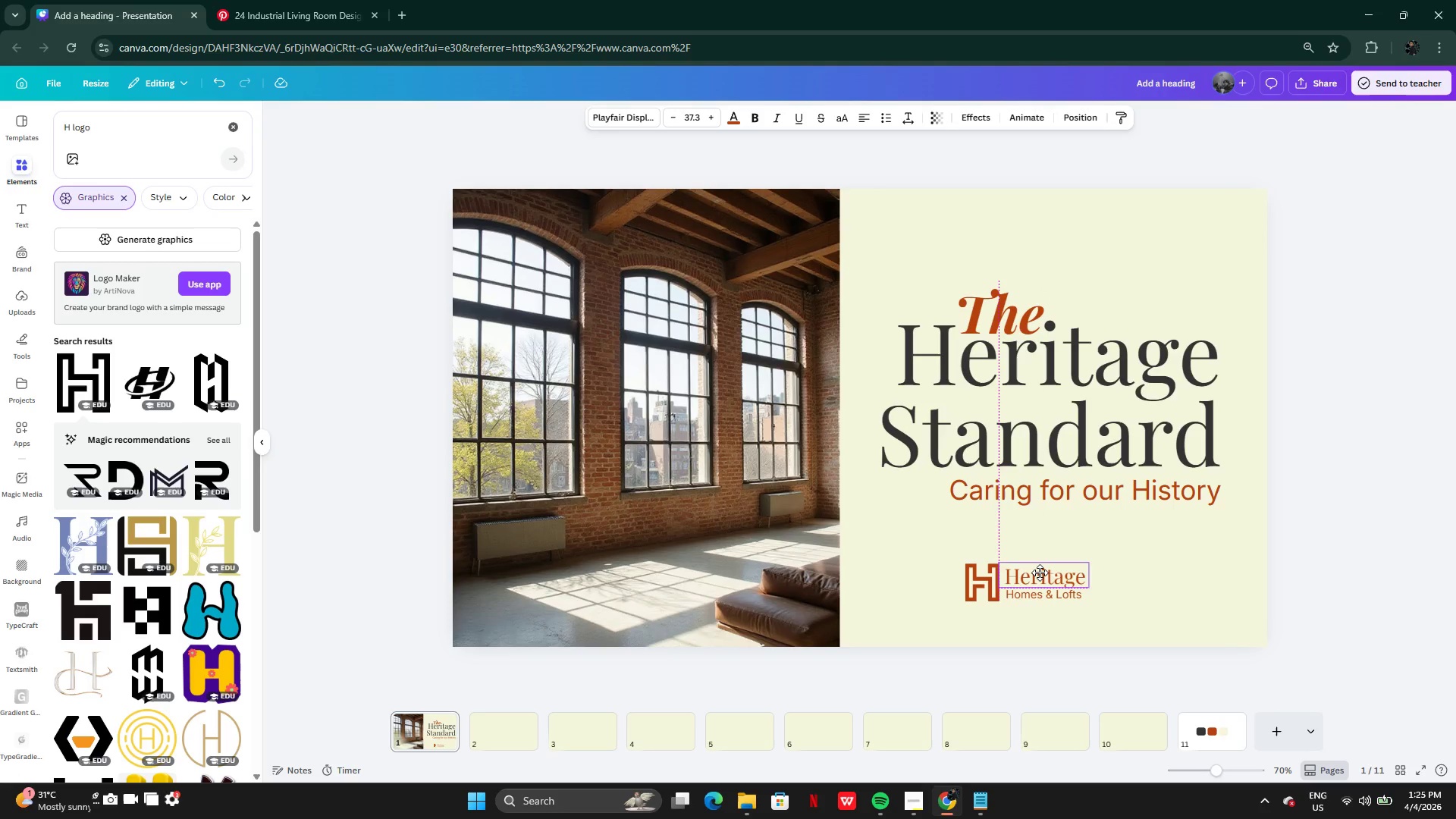 
left_click([1081, 618])
 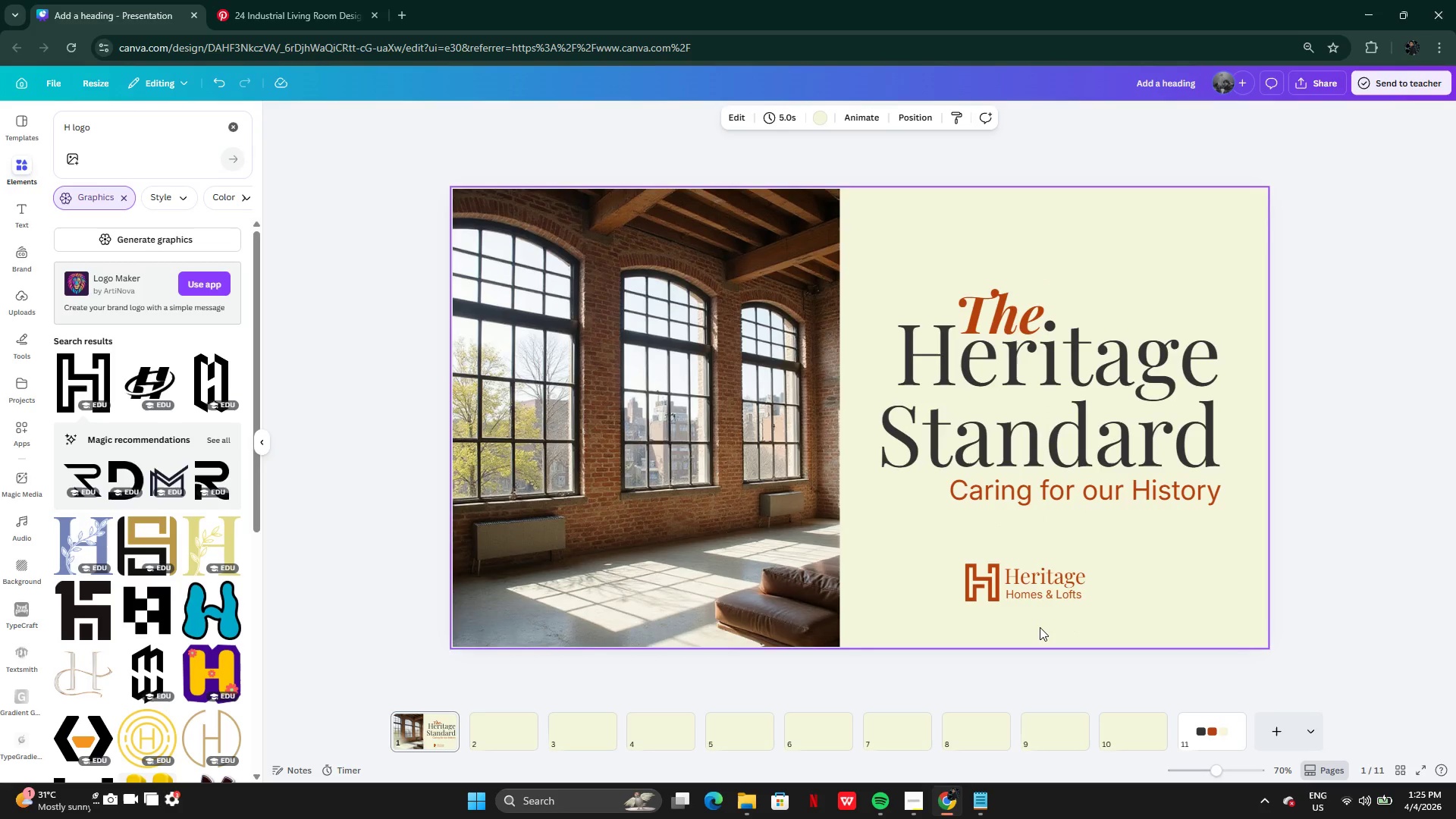 
left_click_drag(start_coordinate=[1040, 627], to_coordinate=[1039, 570])
 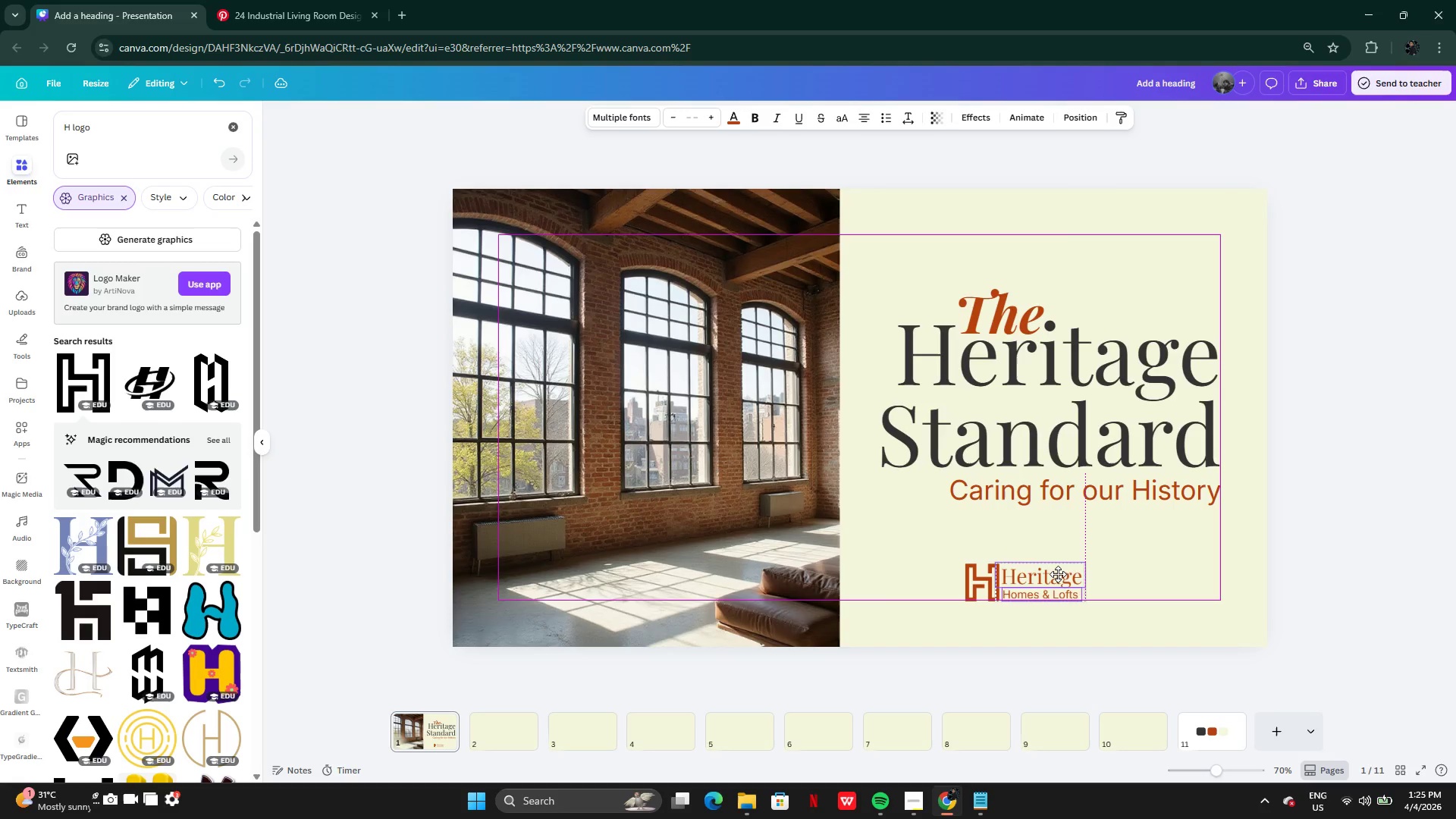 
left_click([941, 634])
 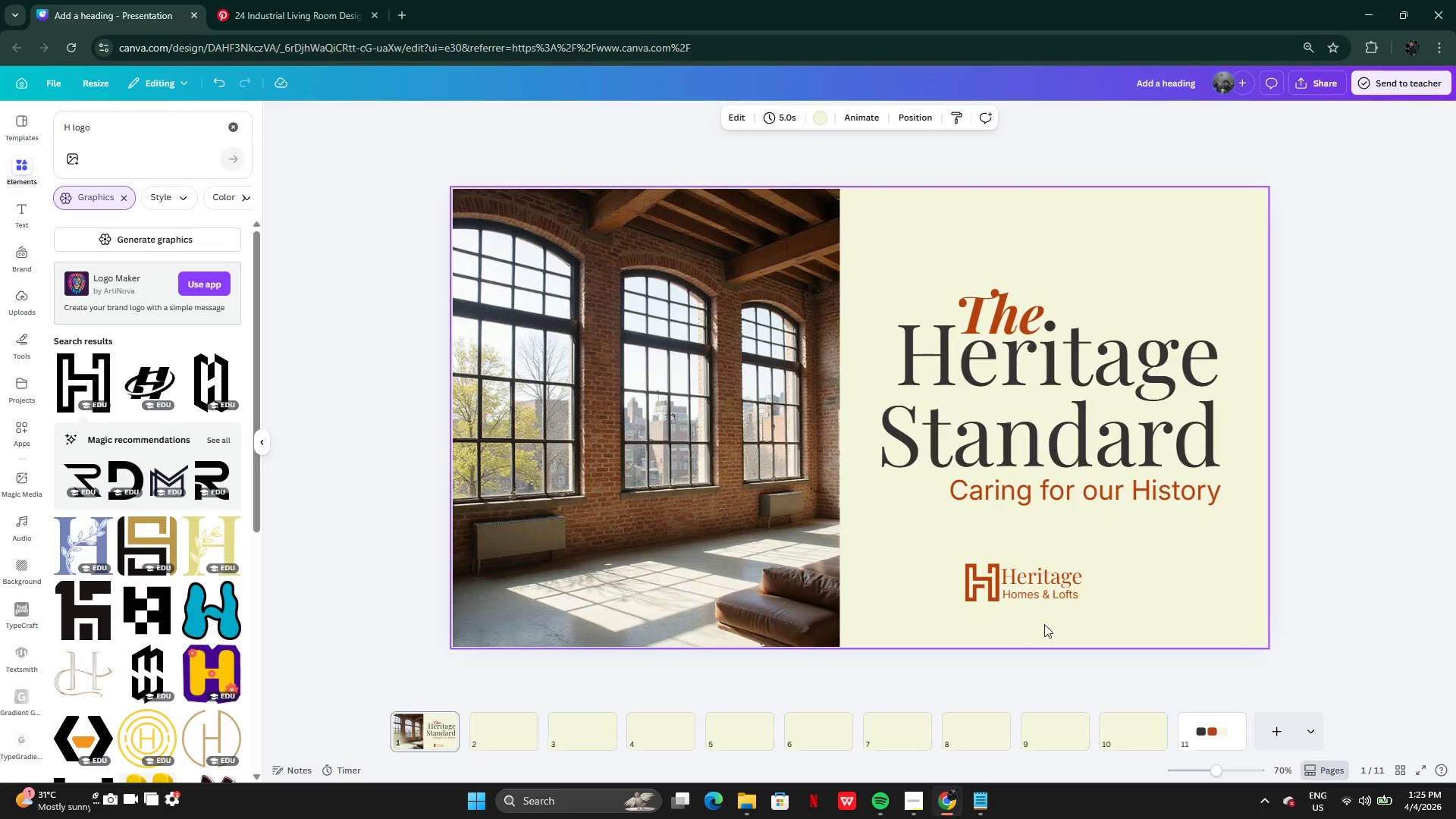 
left_click_drag(start_coordinate=[1044, 624], to_coordinate=[1044, 566])
 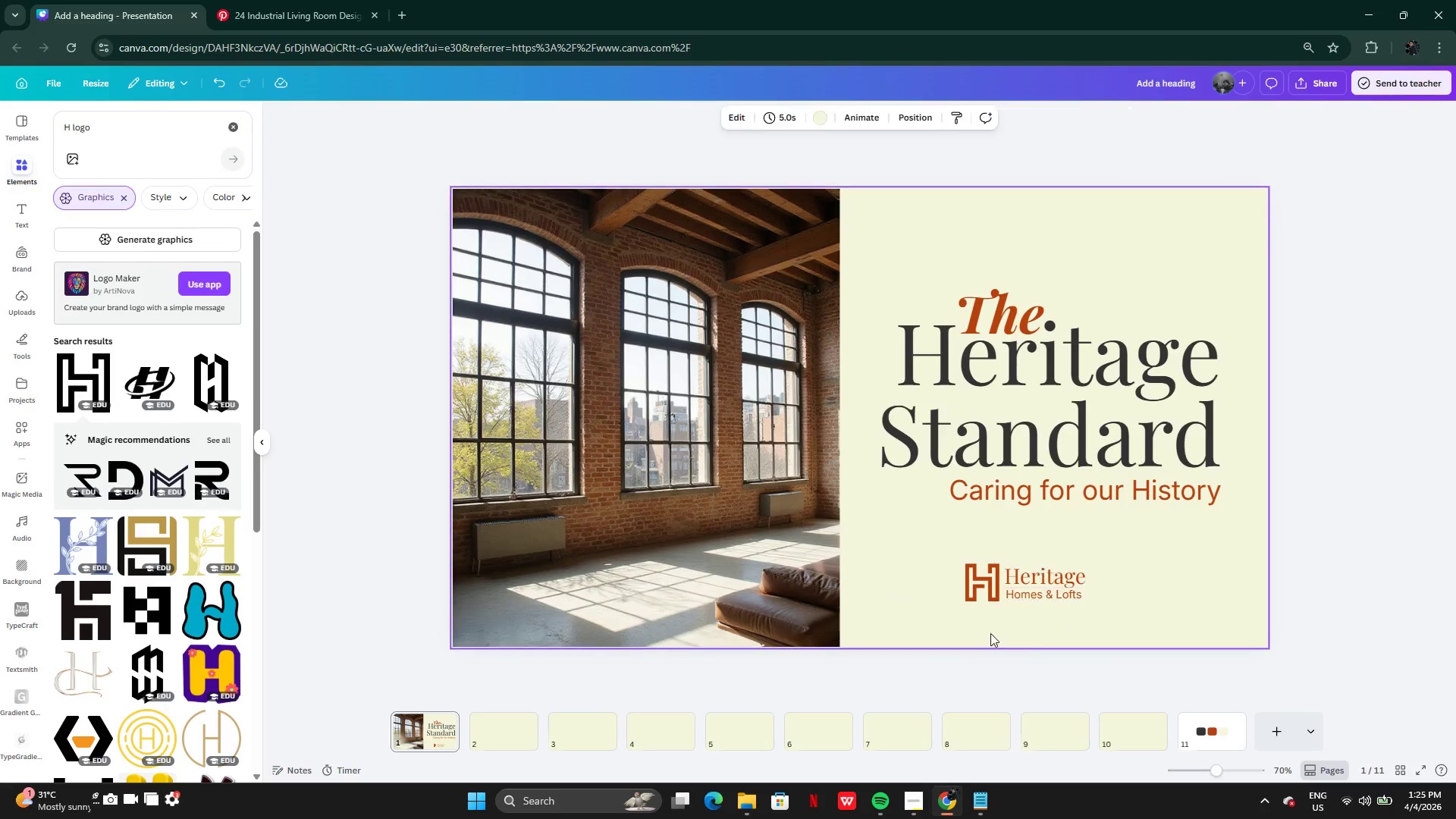 
left_click([1050, 576])
 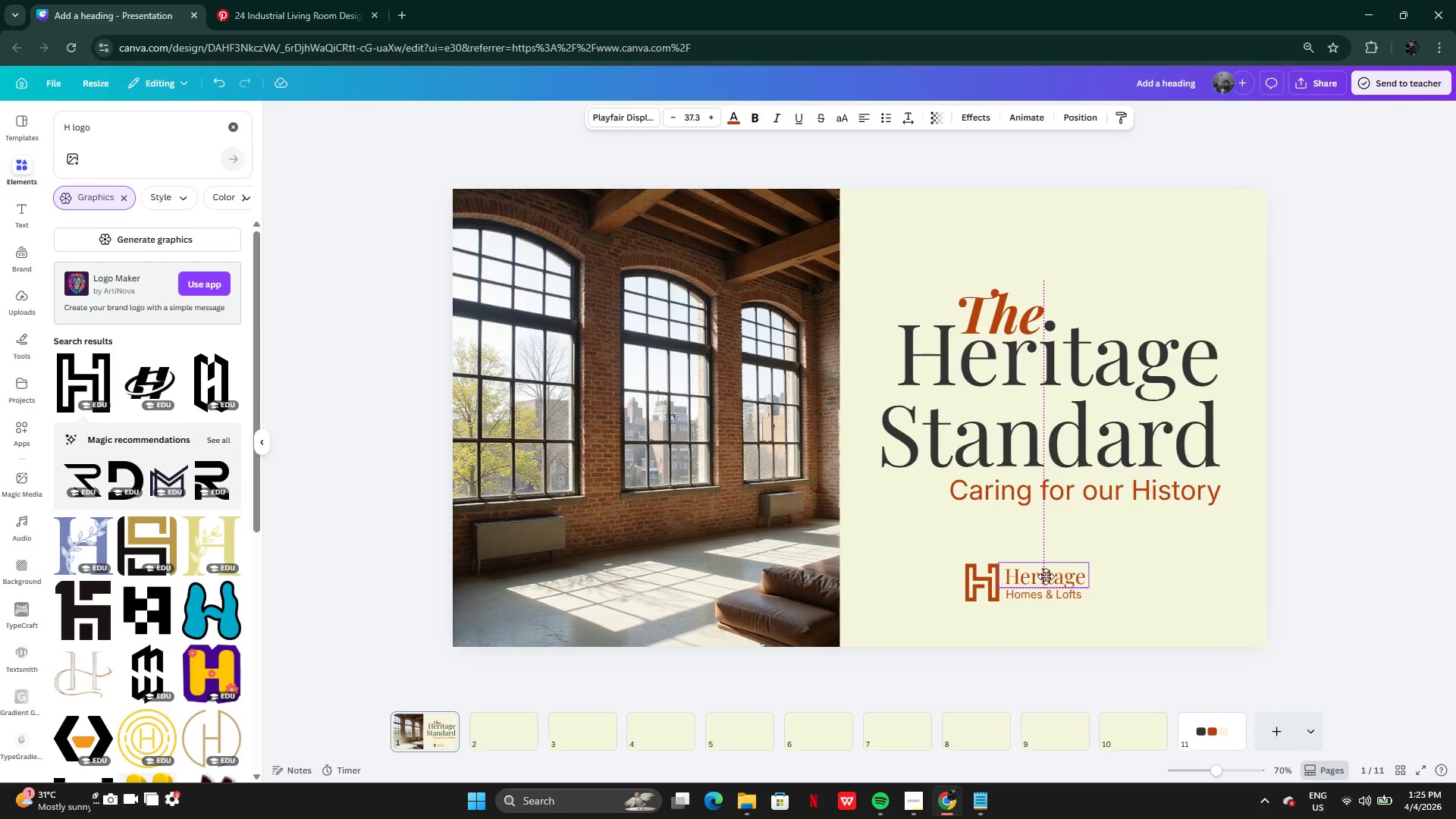 
wait(5.44)
 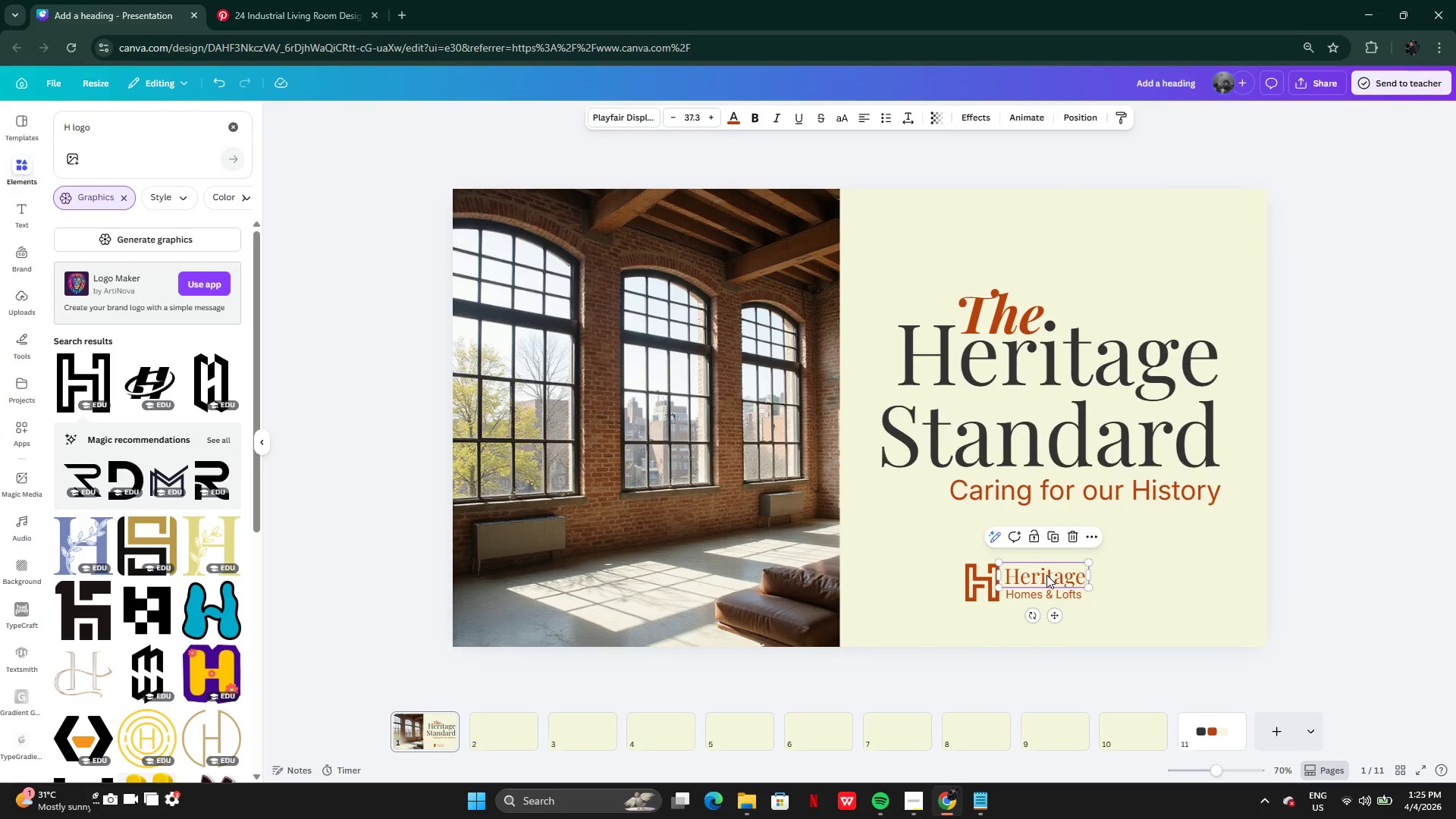 
left_click([1010, 623])
 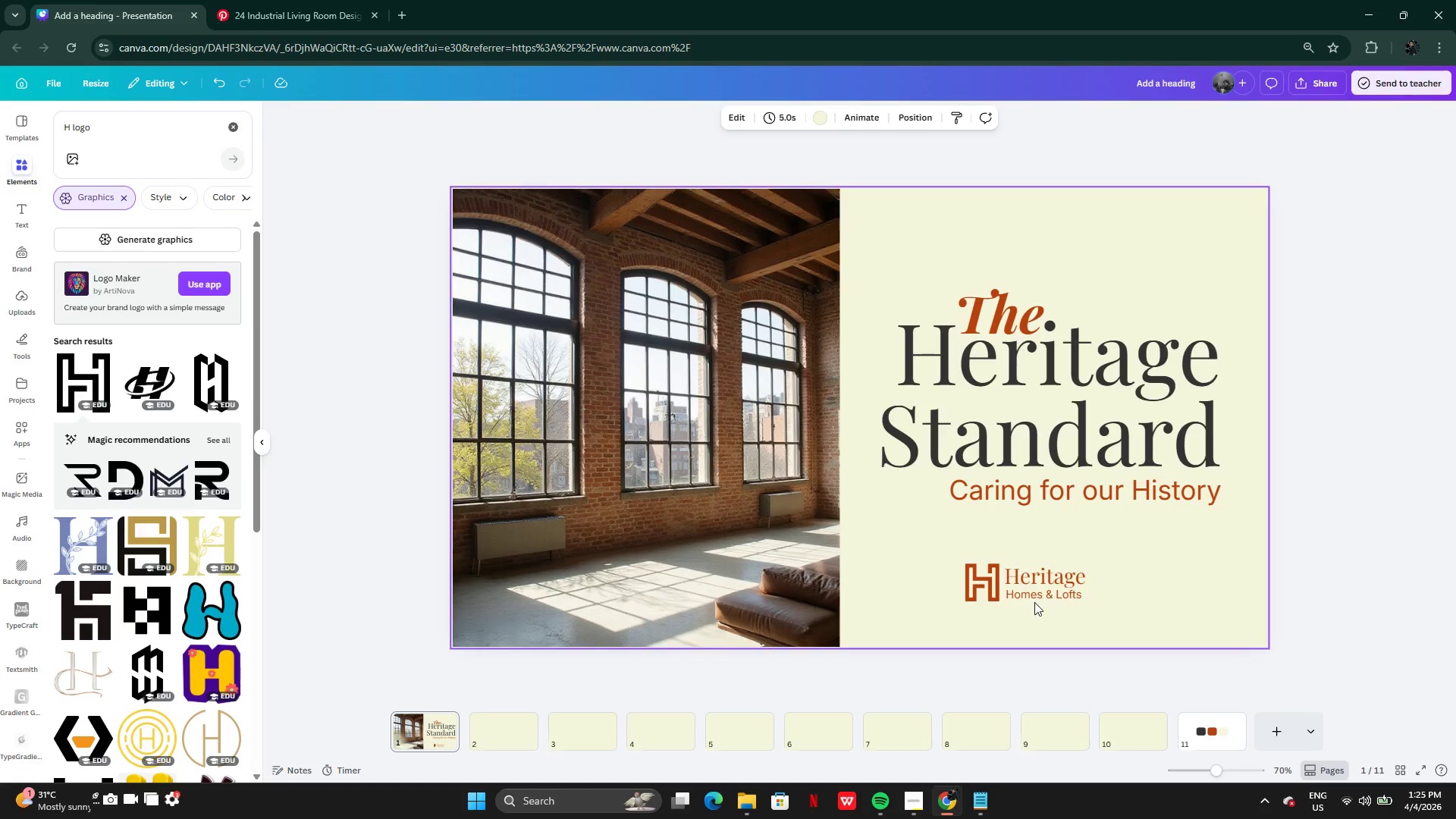 
left_click([1034, 601])
 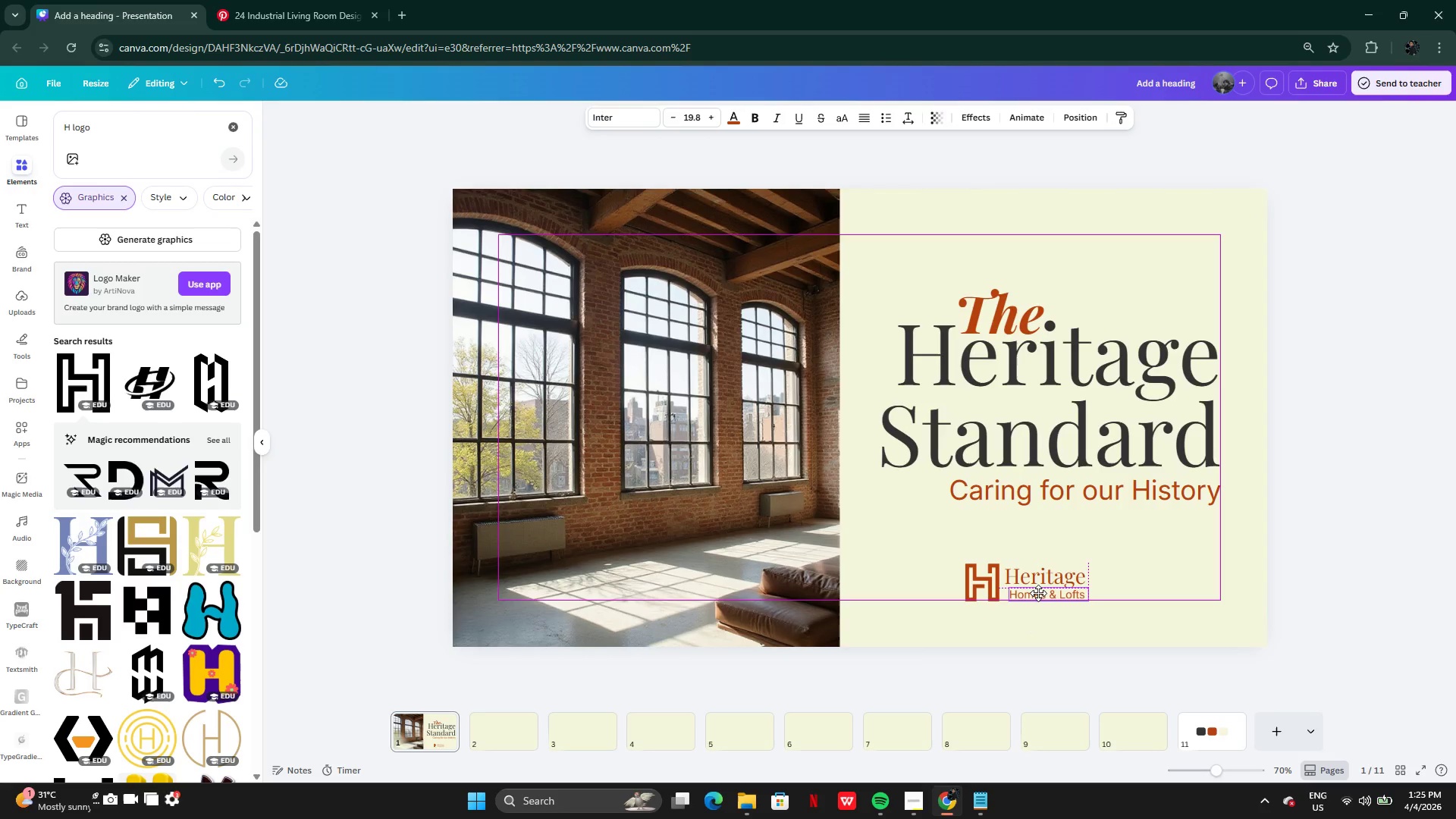 
left_click([1004, 617])
 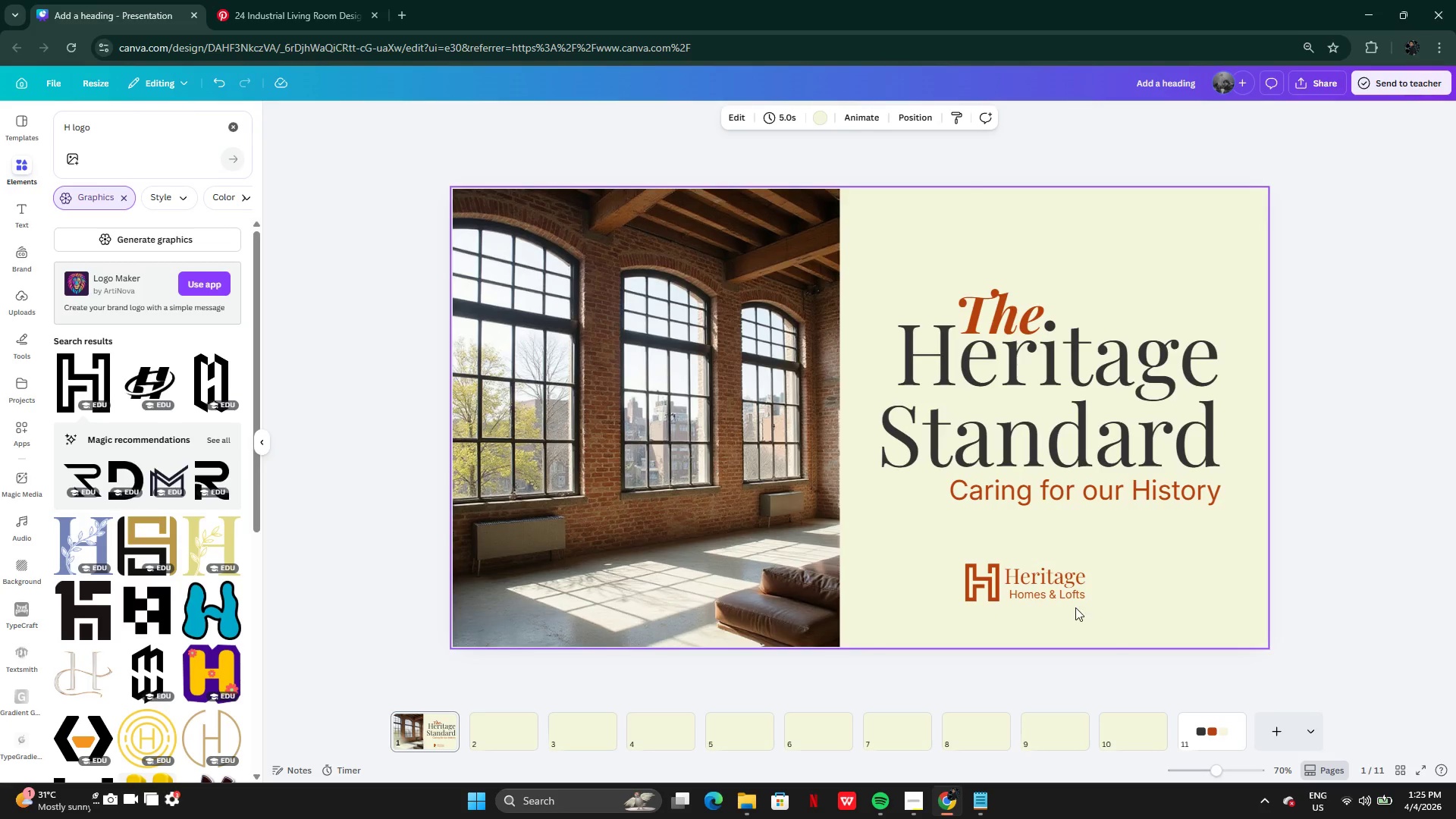 
left_click([1084, 600])
 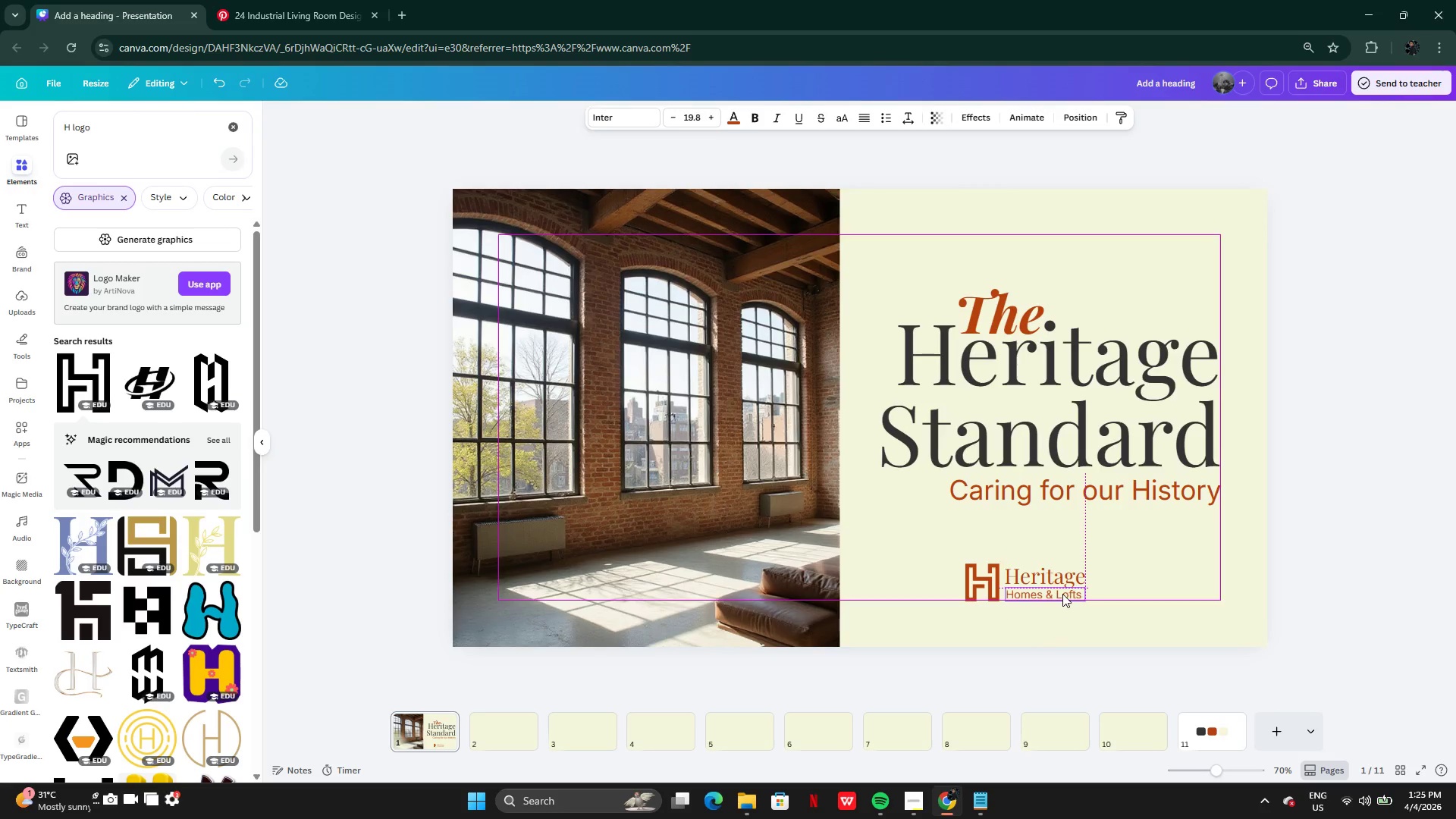 
left_click([1006, 617])
 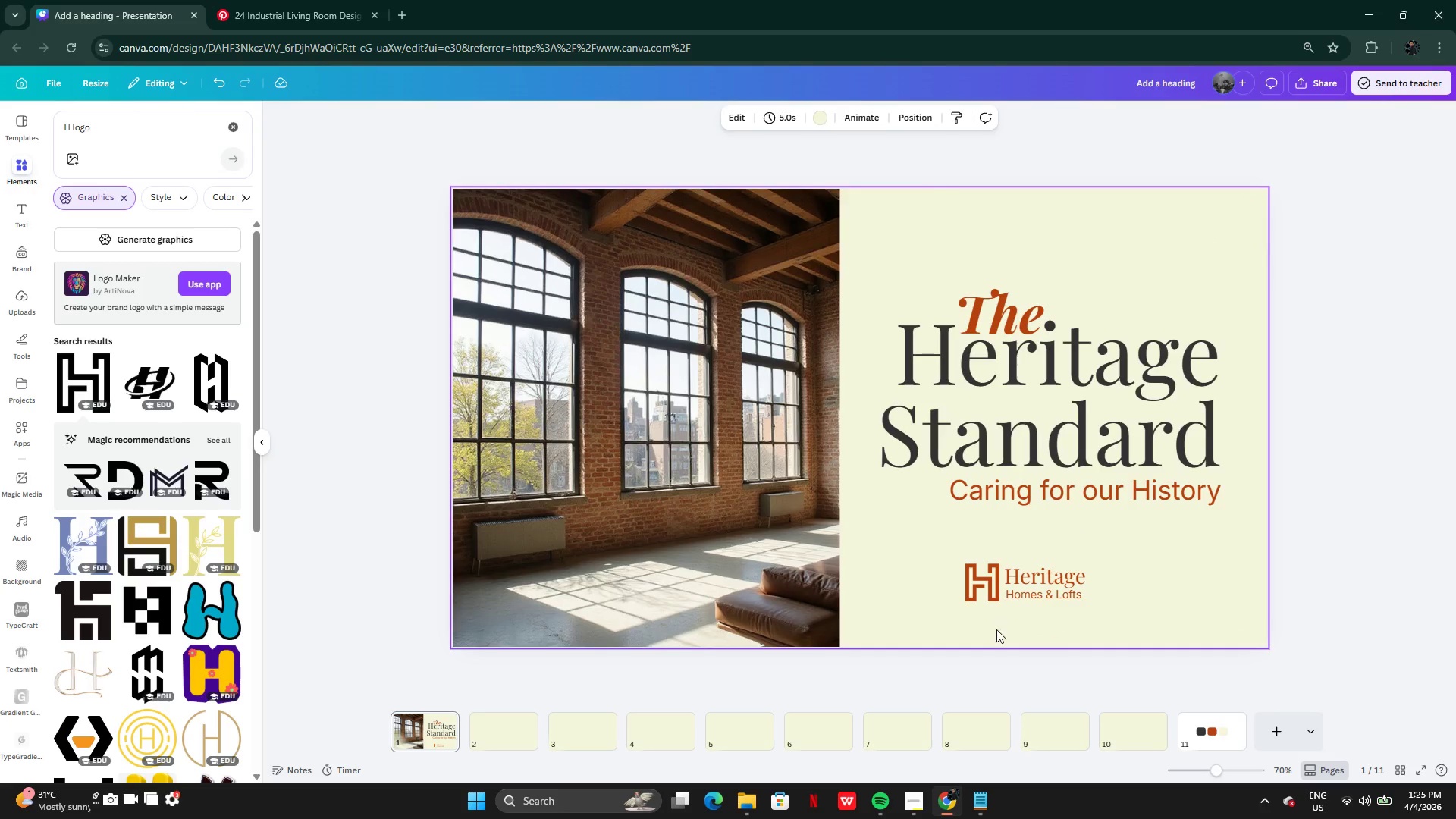 
left_click_drag(start_coordinate=[935, 569], to_coordinate=[1050, 601])
 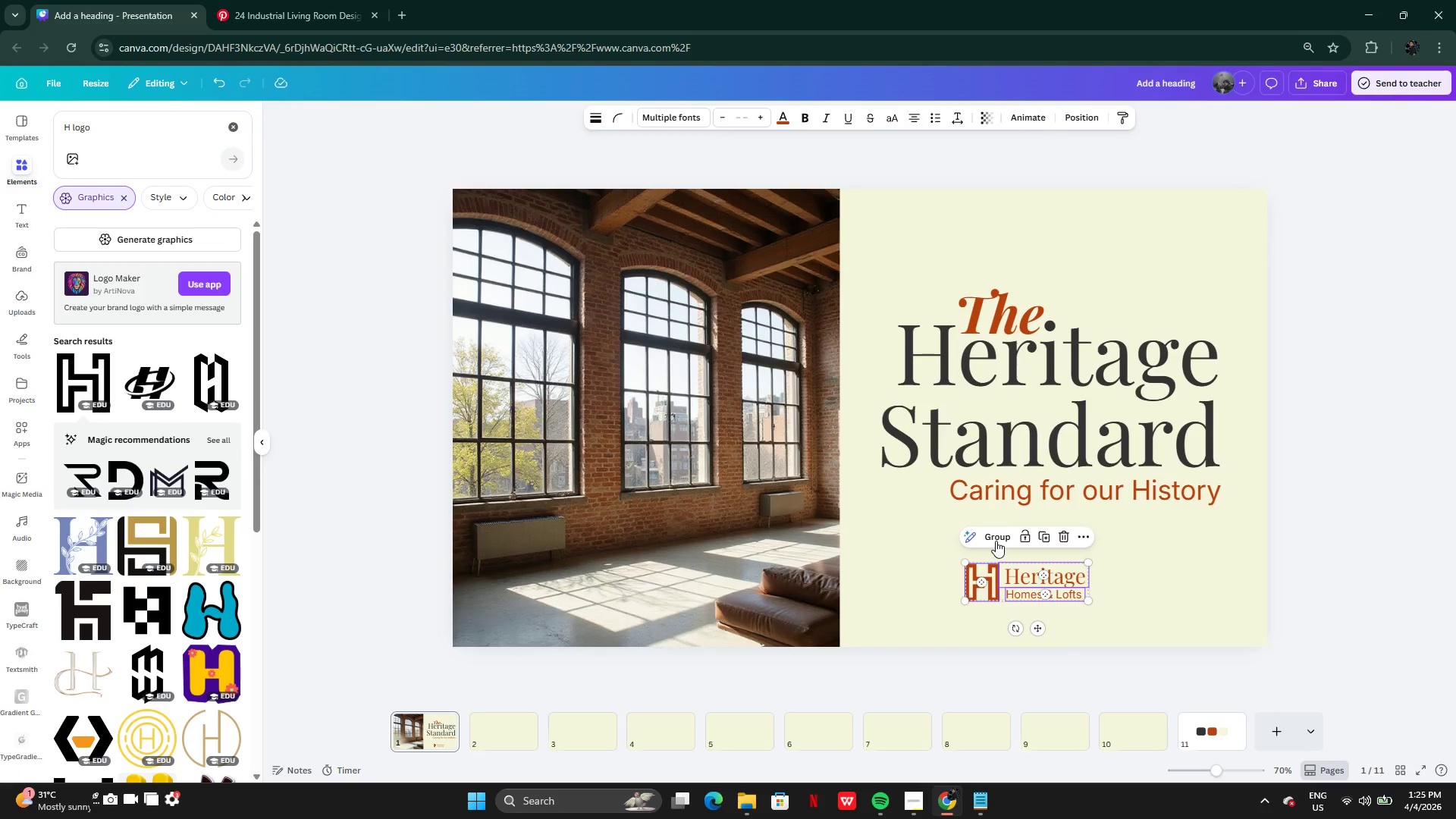 
left_click([996, 538])
 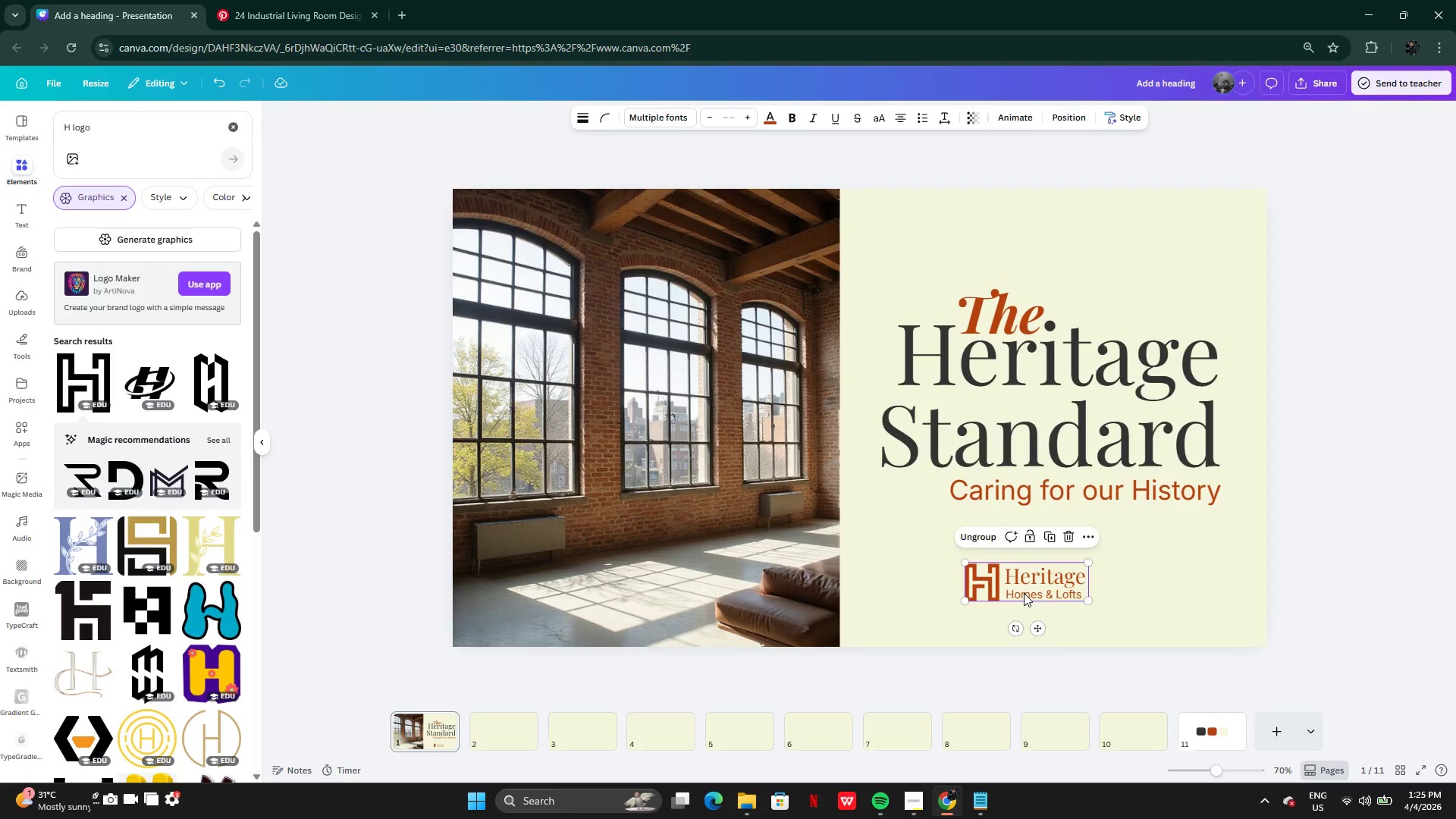 
left_click_drag(start_coordinate=[1024, 593], to_coordinate=[1183, 621])
 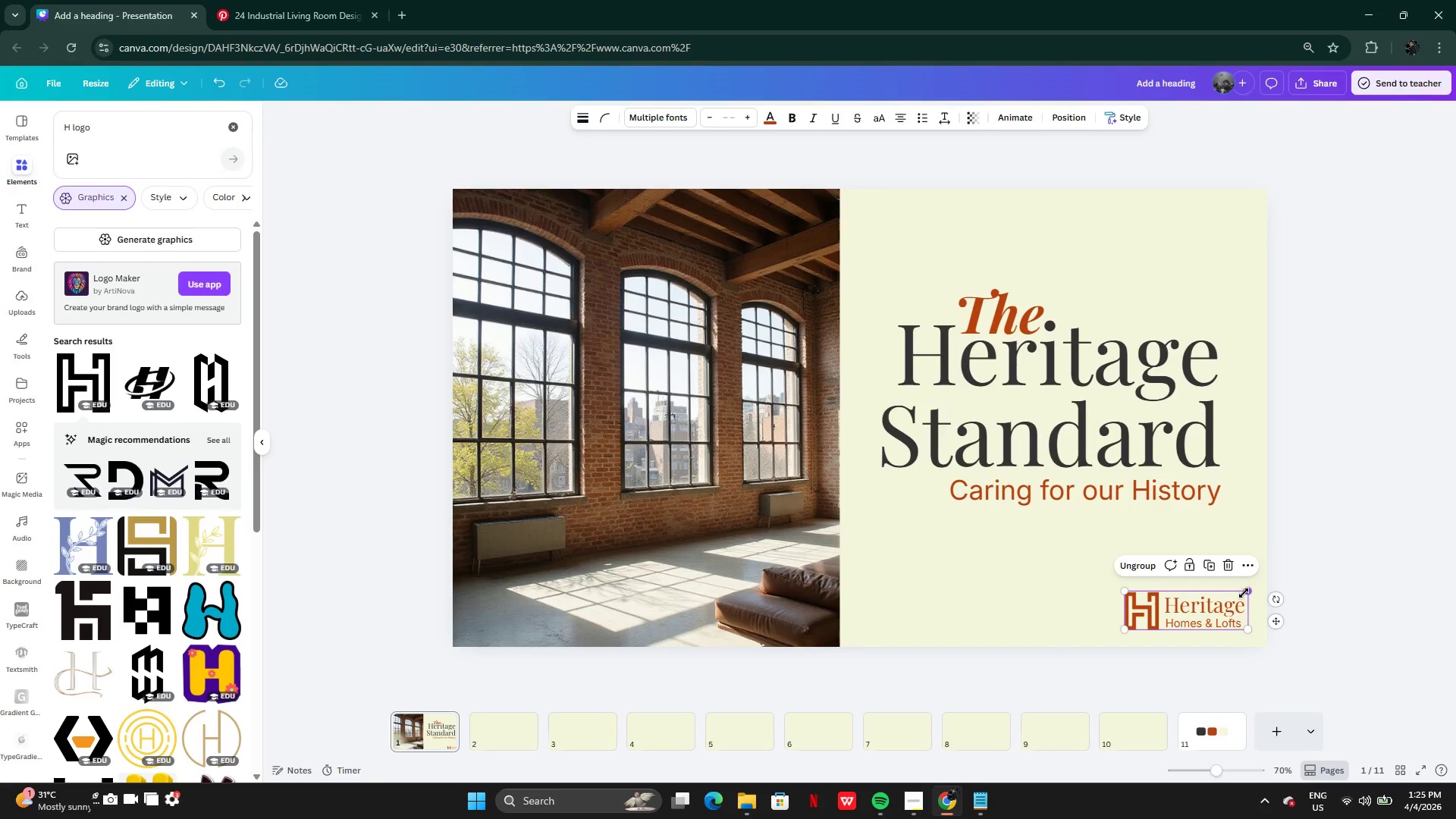 
left_click_drag(start_coordinate=[1244, 593], to_coordinate=[1222, 598])
 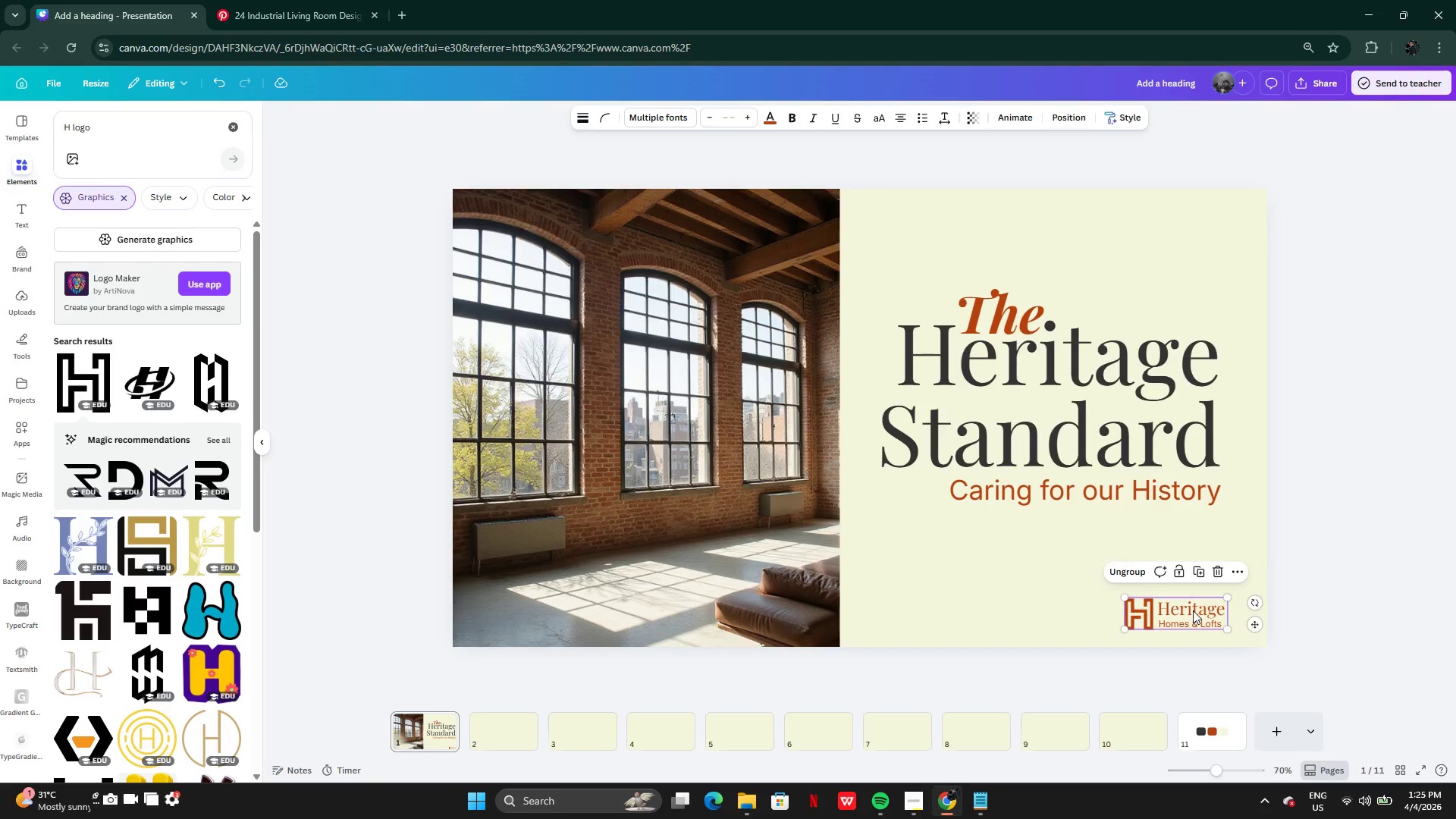 
left_click_drag(start_coordinate=[1193, 610], to_coordinate=[1205, 606])
 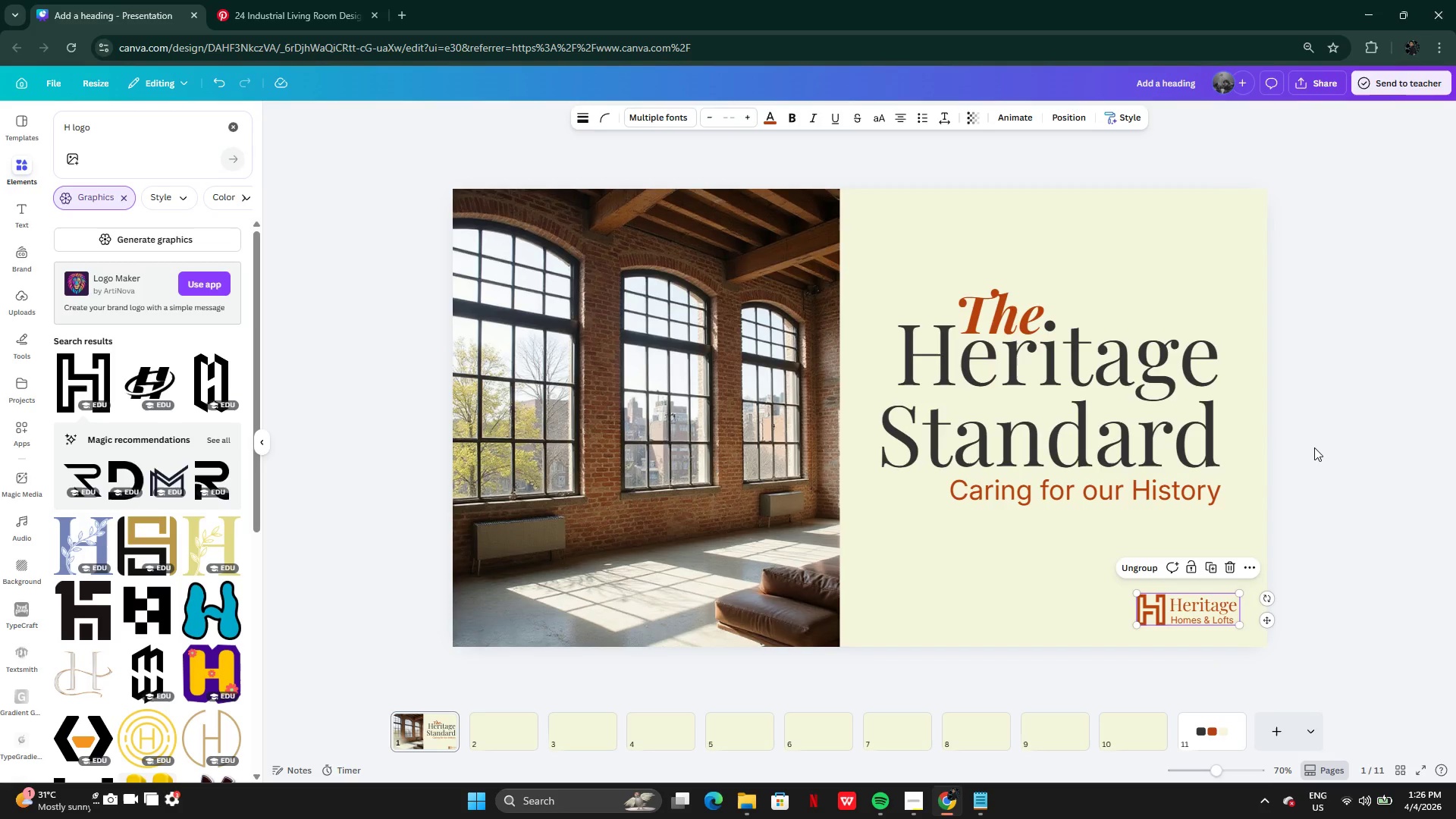 
left_click([1293, 469])
 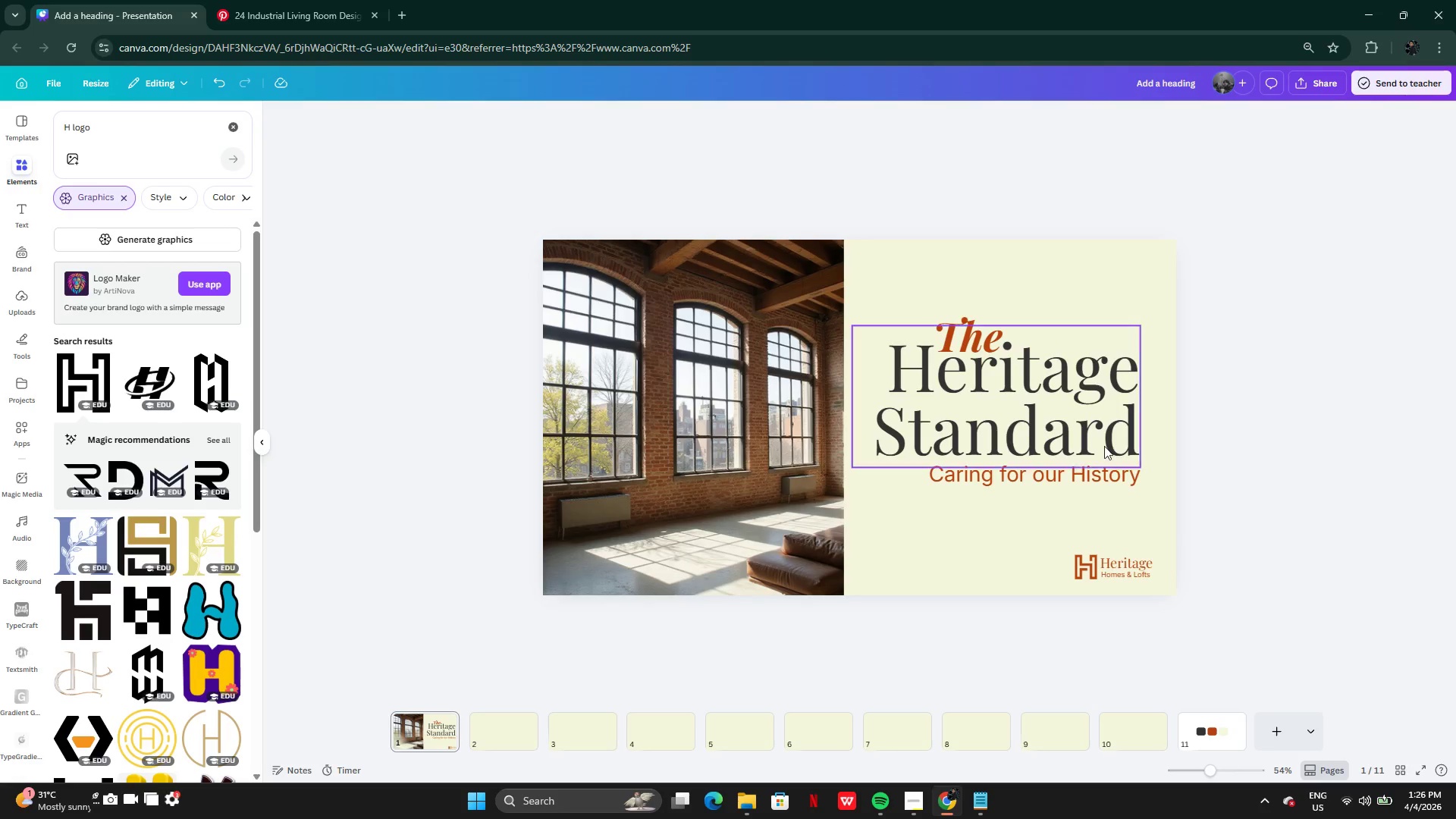 
left_click([679, 397])
 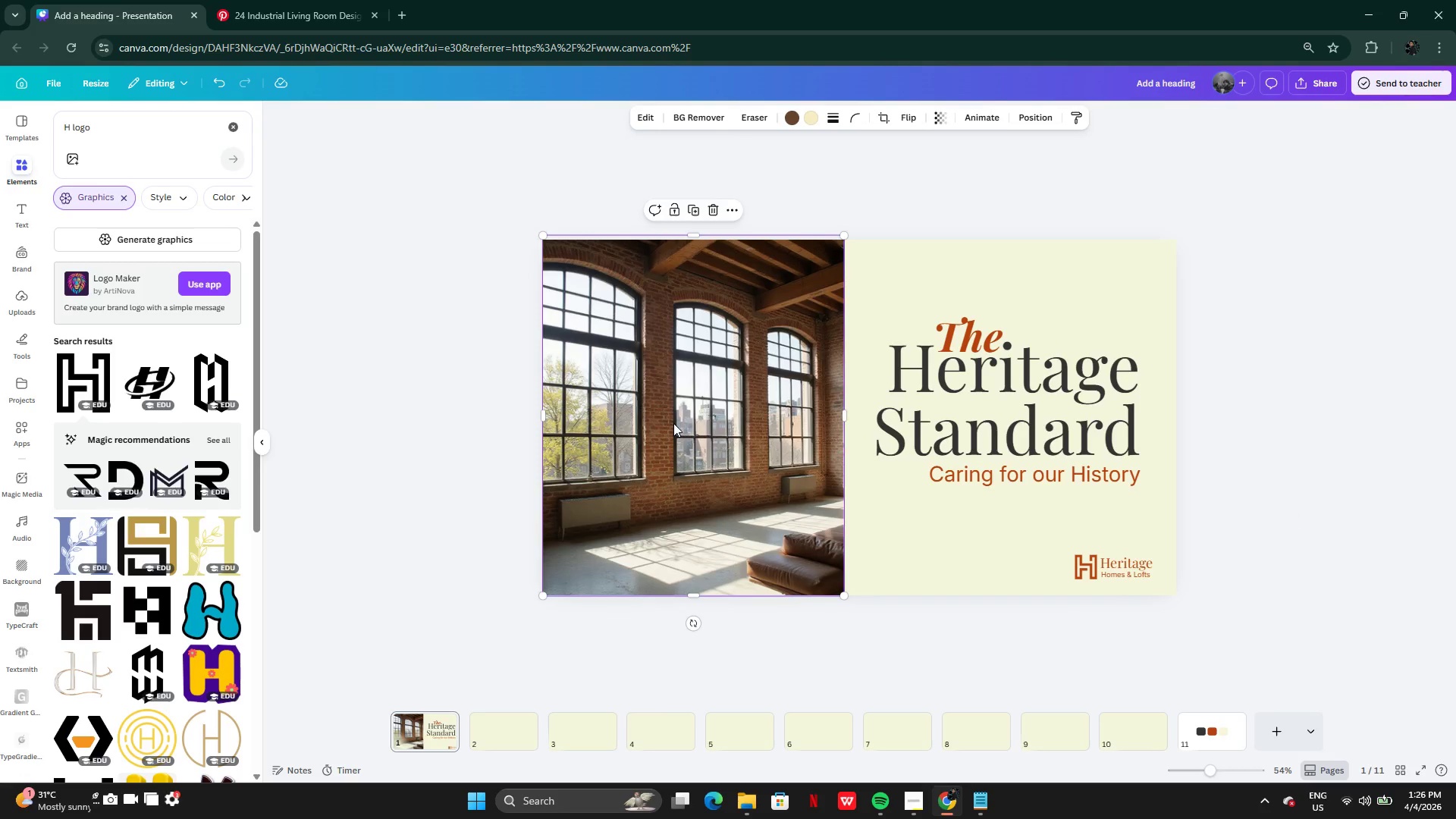 
left_click_drag(start_coordinate=[672, 425], to_coordinate=[689, 425])
 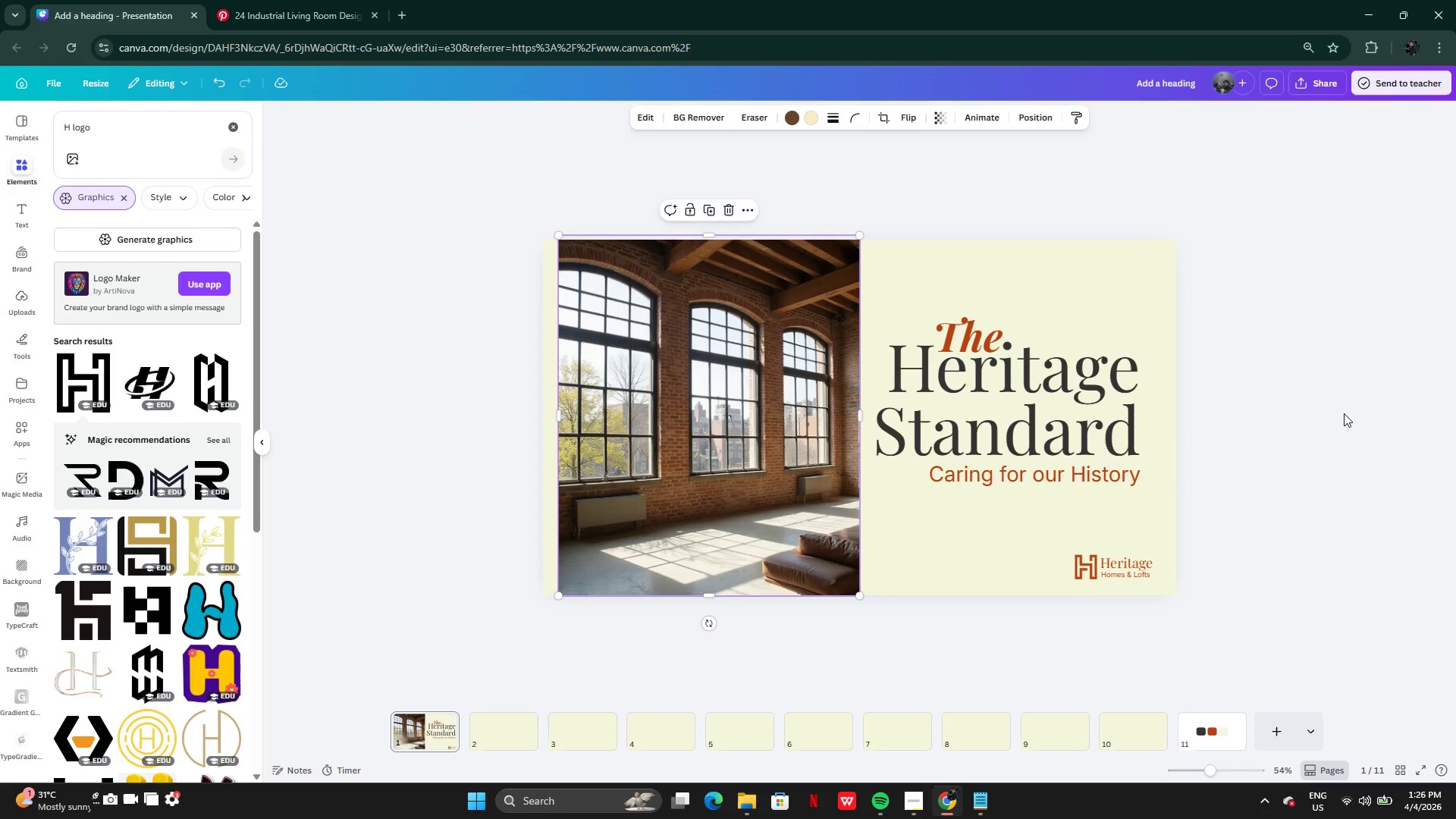 
left_click([1344, 413])
 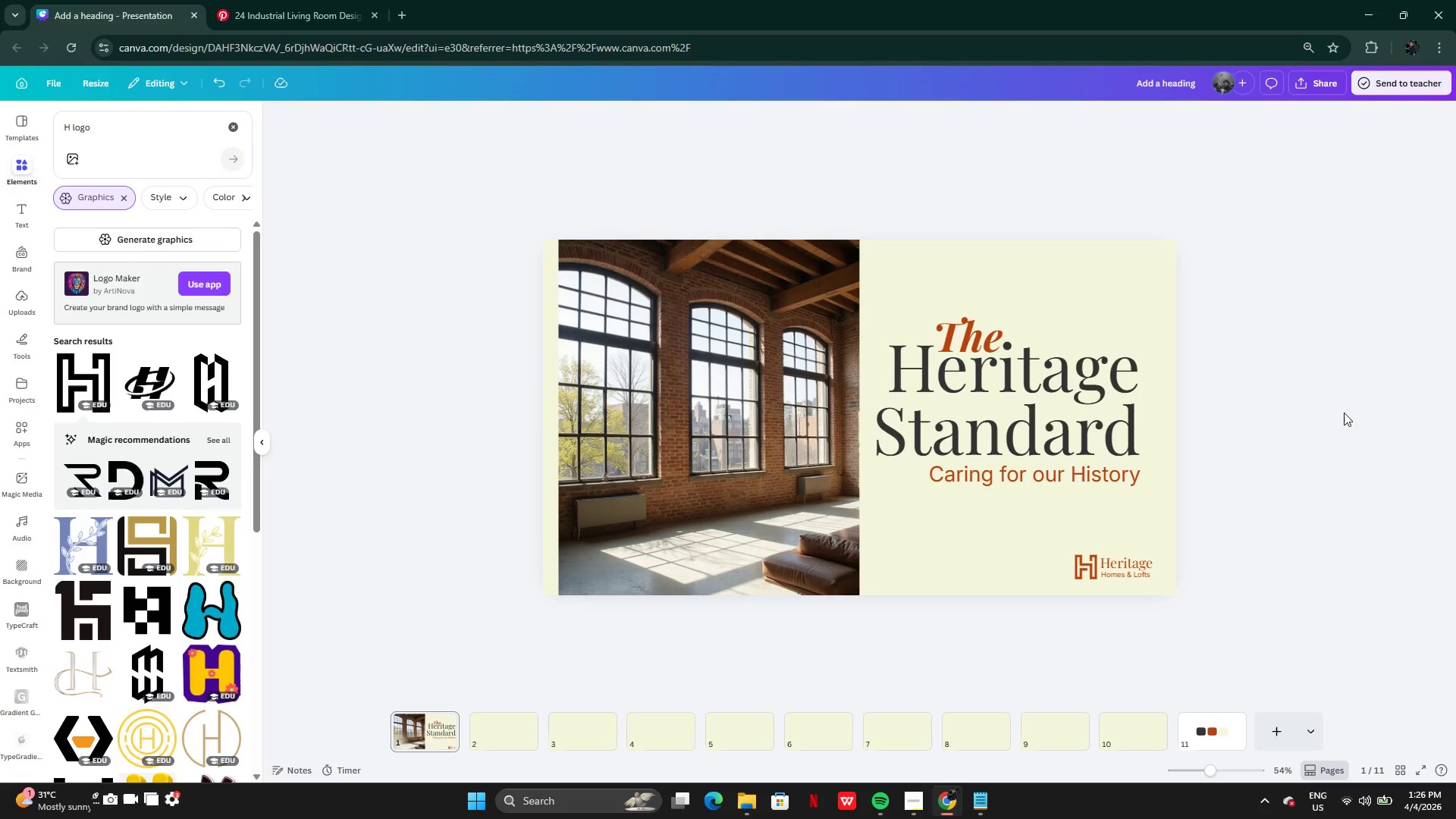 
key(Control+Z)
 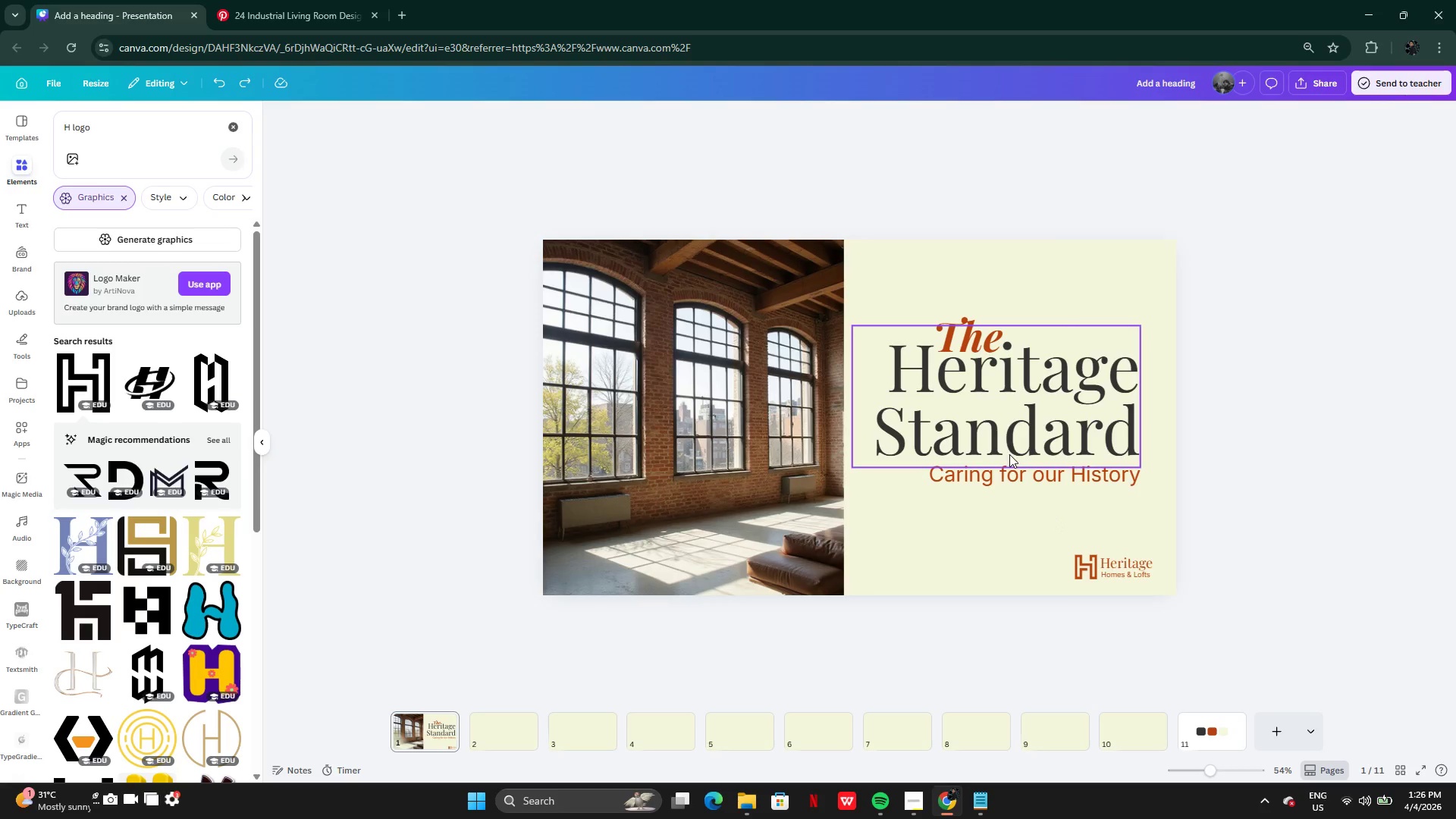 
wait(6.09)
 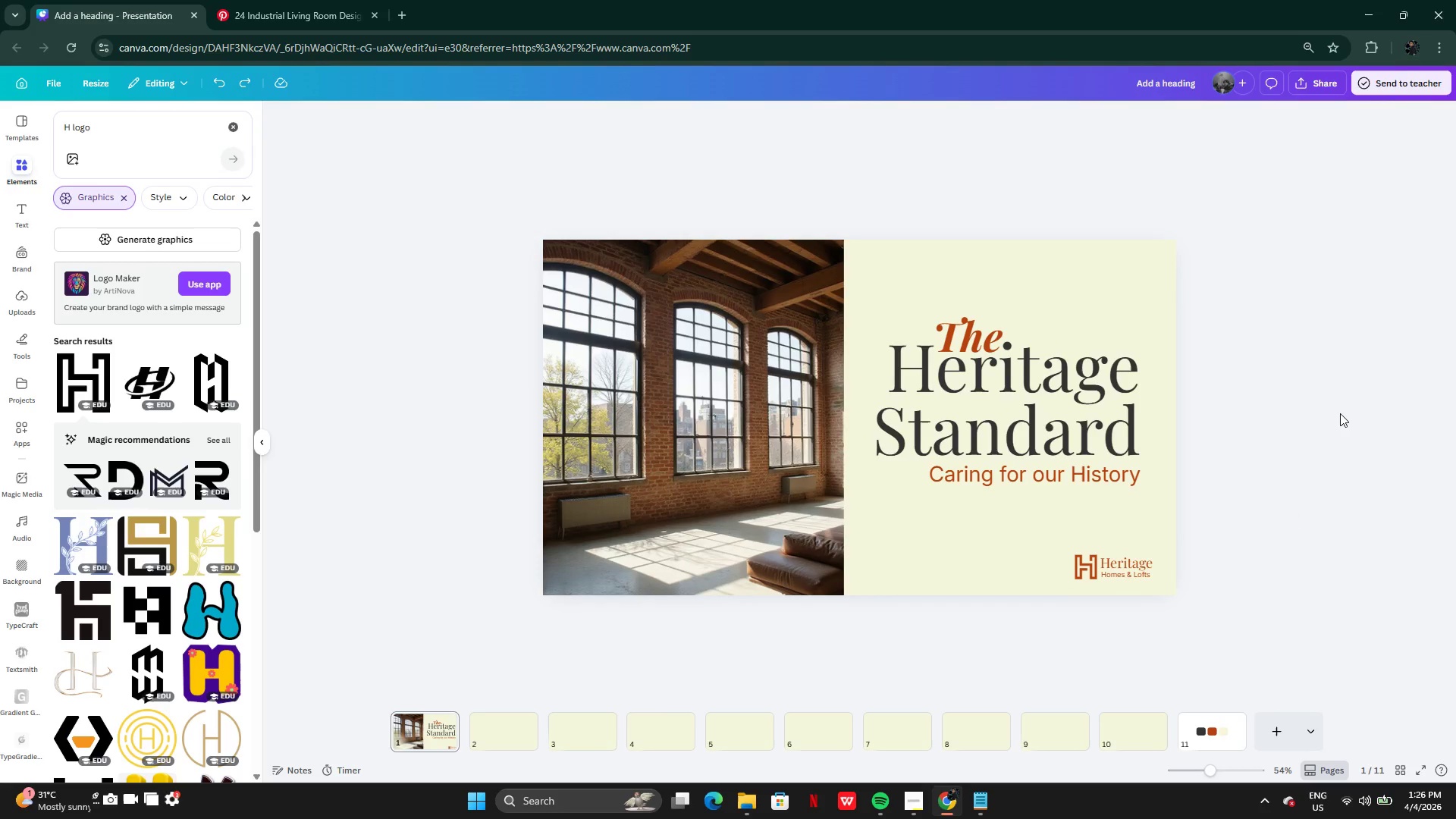 
left_click_drag(start_coordinate=[905, 299], to_coordinate=[968, 481])
 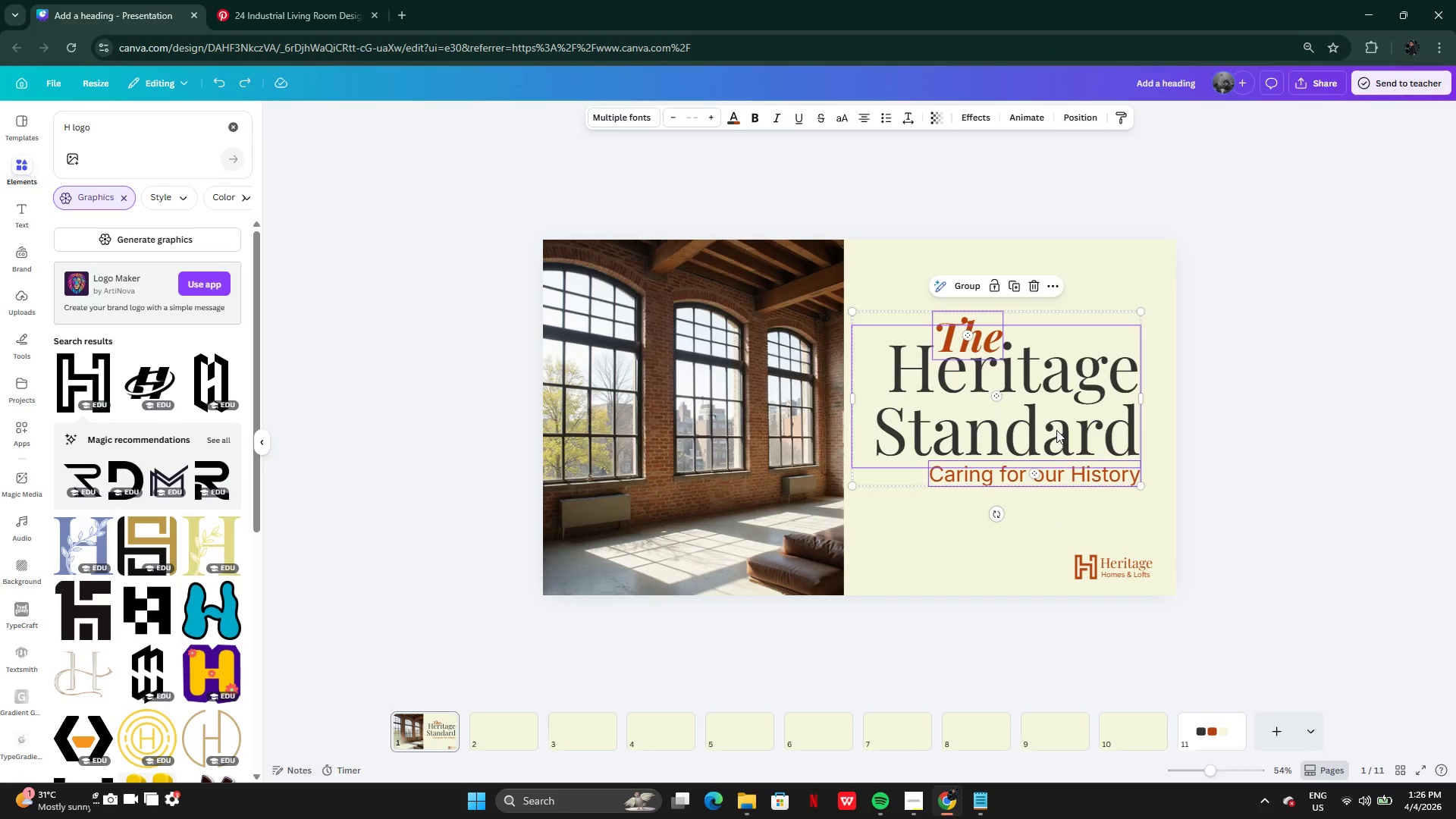 
left_click_drag(start_coordinate=[1046, 426], to_coordinate=[1049, 444])
 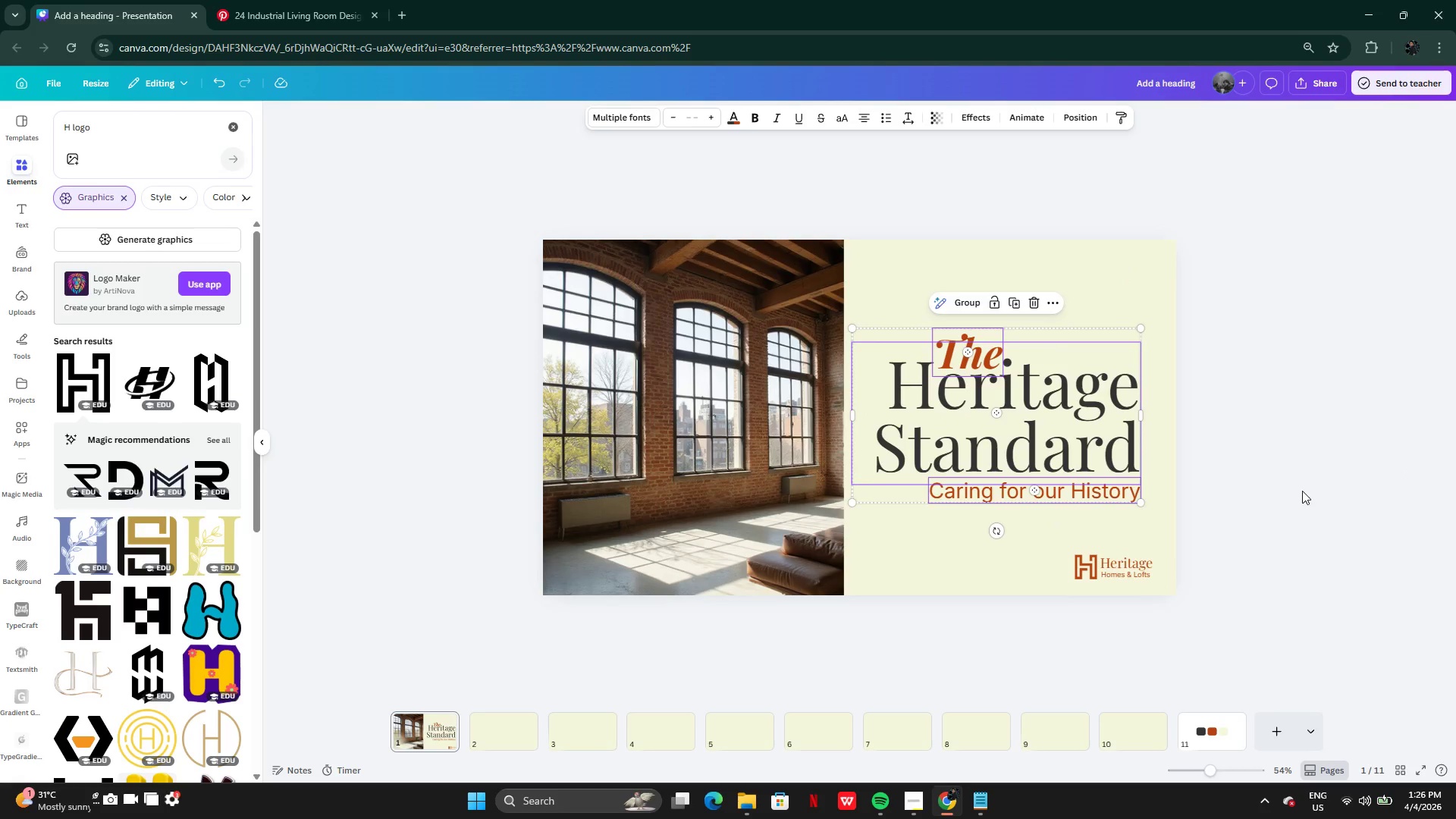 
left_click([1294, 493])
 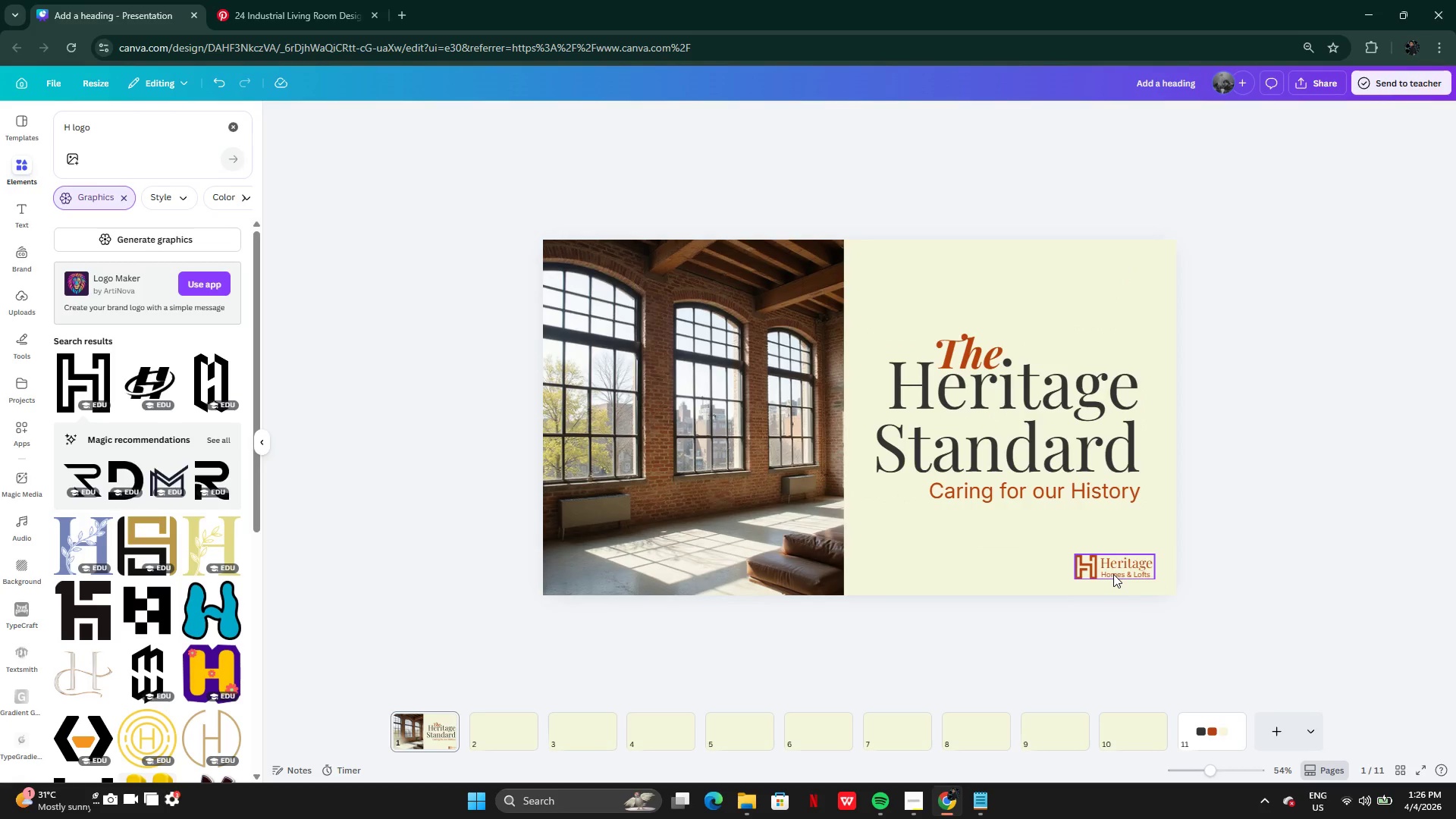 
left_click([1113, 574])
 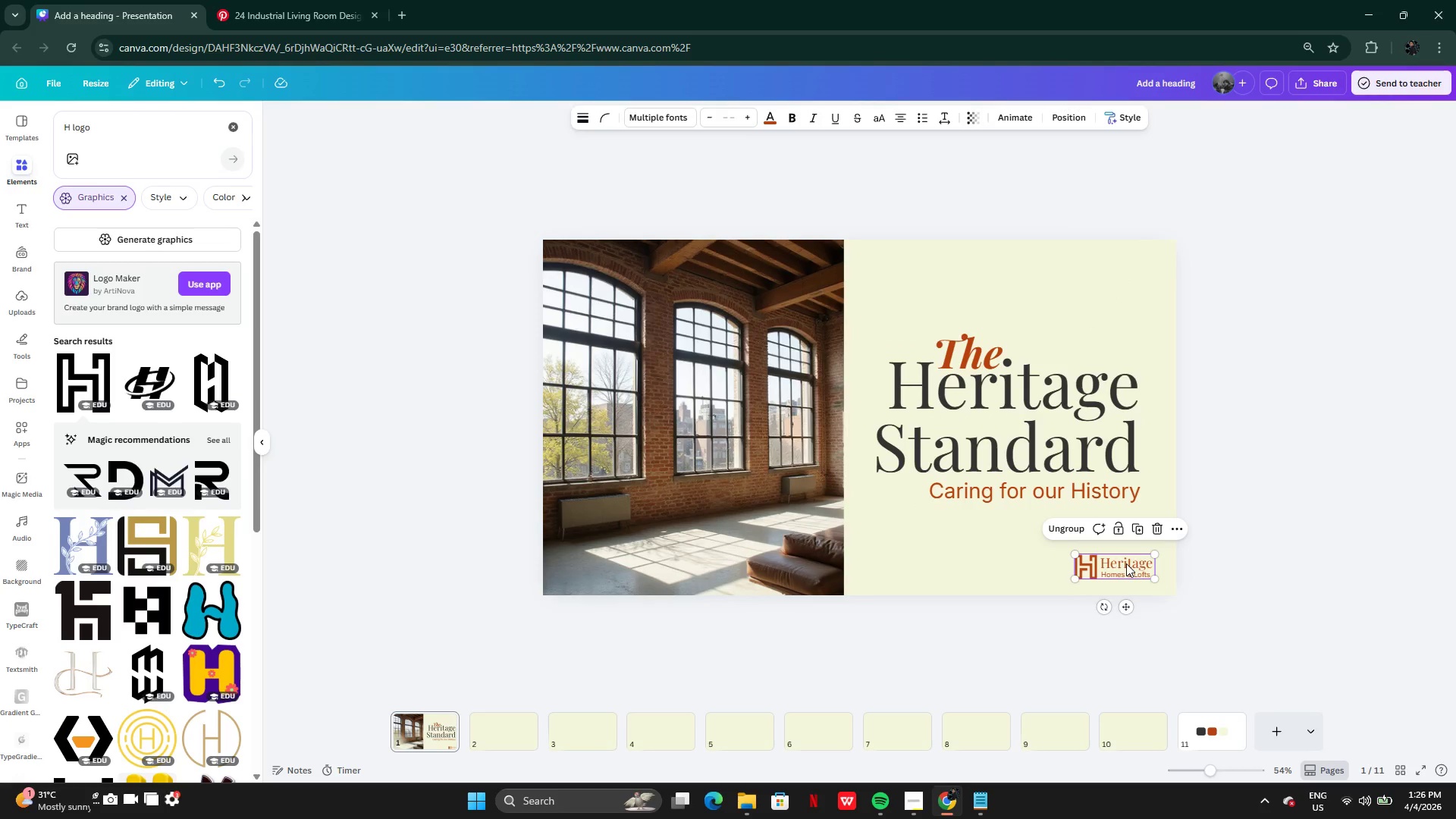 
left_click_drag(start_coordinate=[1126, 563], to_coordinate=[1112, 546])
 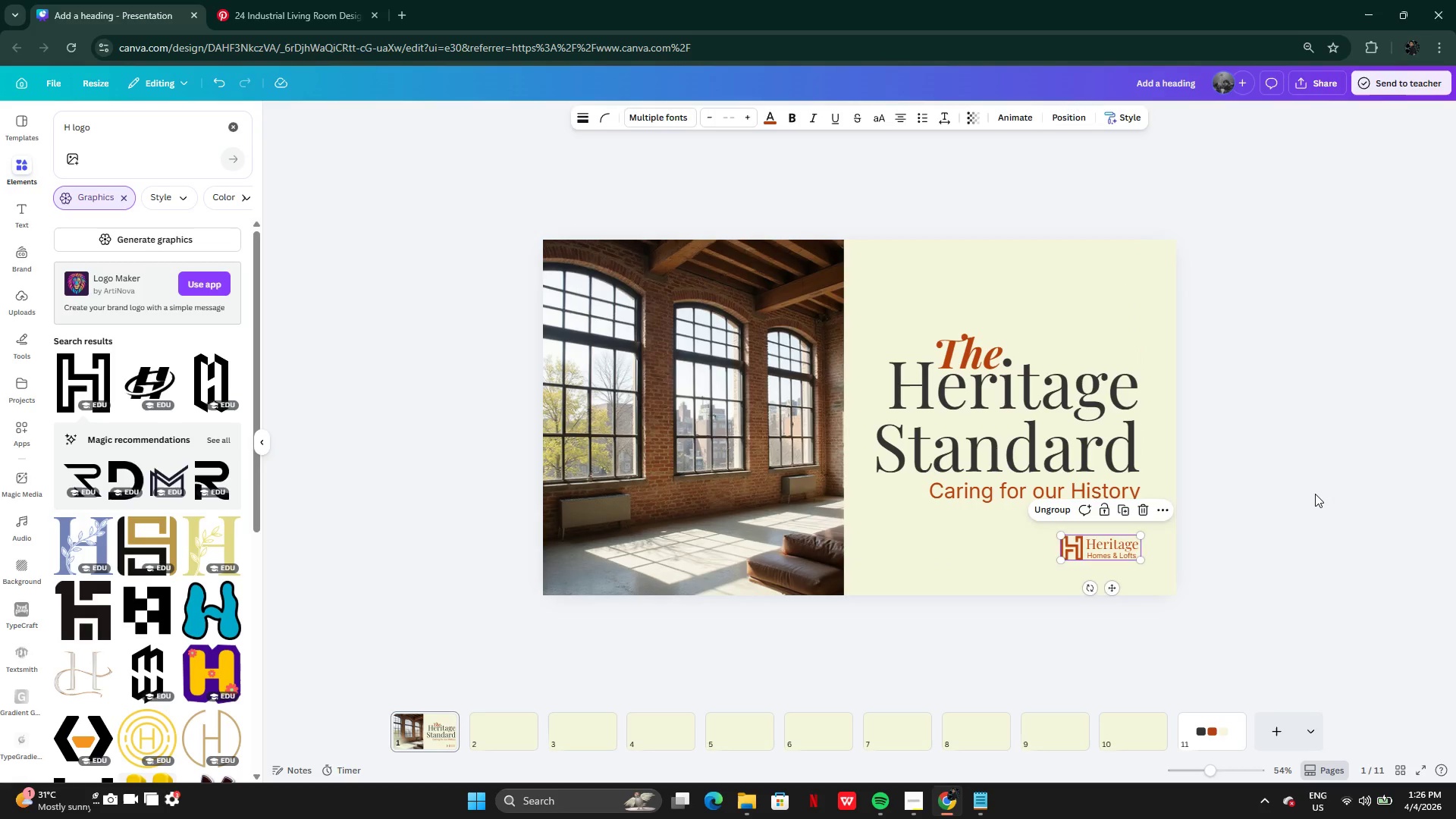 
left_click([1315, 494])
 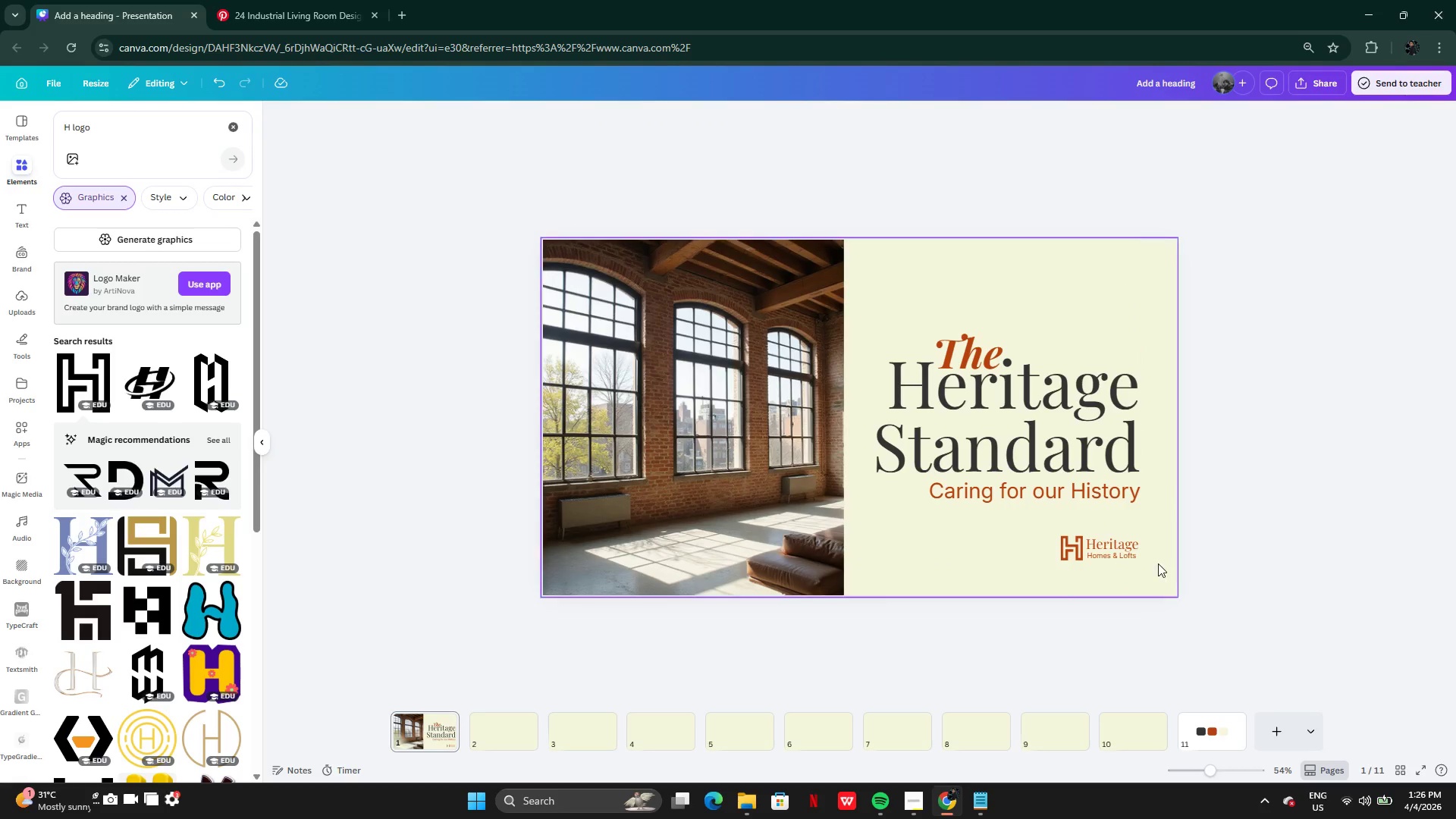 
left_click([1111, 548])
 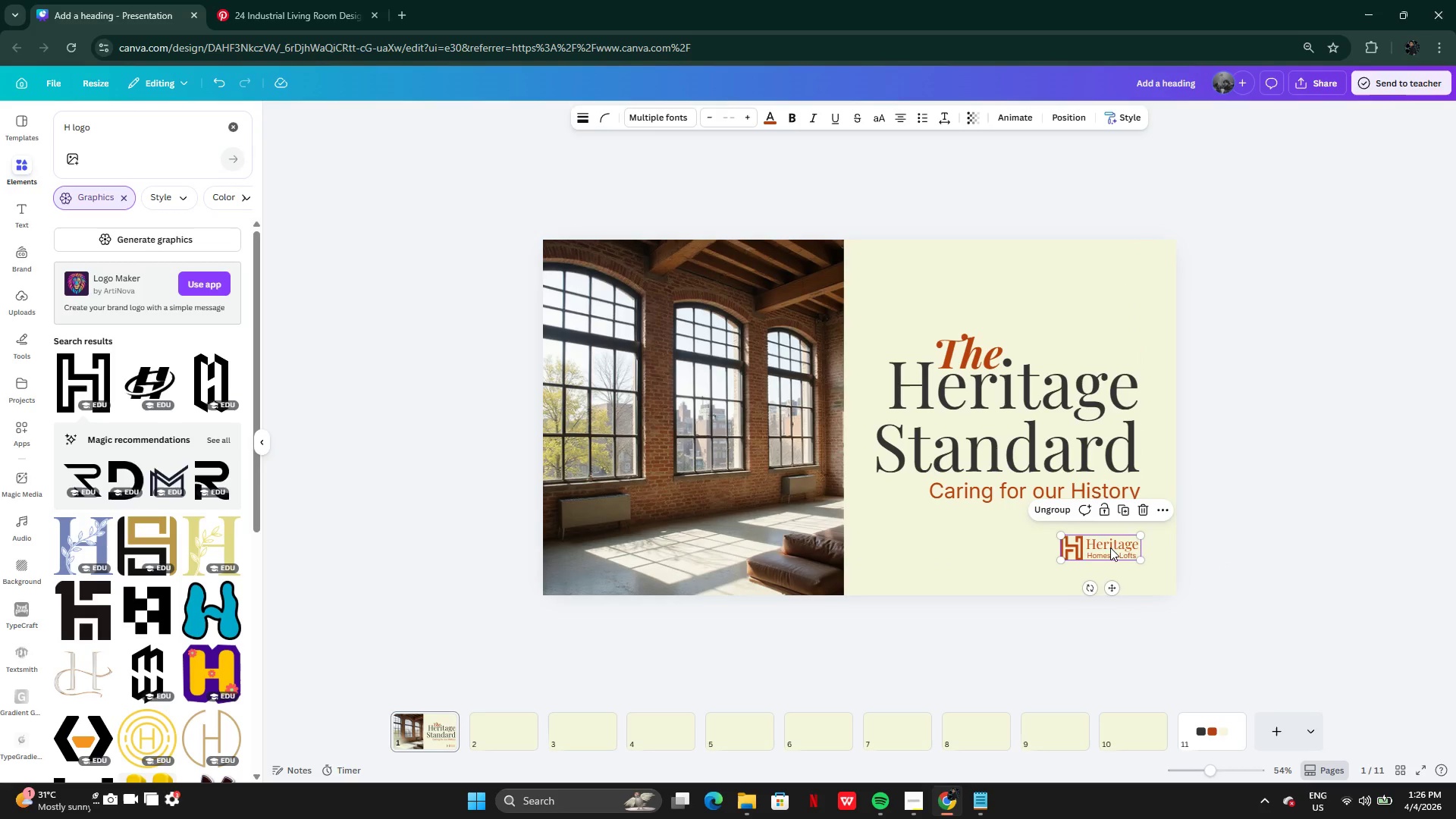 
left_click_drag(start_coordinate=[1110, 548], to_coordinate=[1125, 269])
 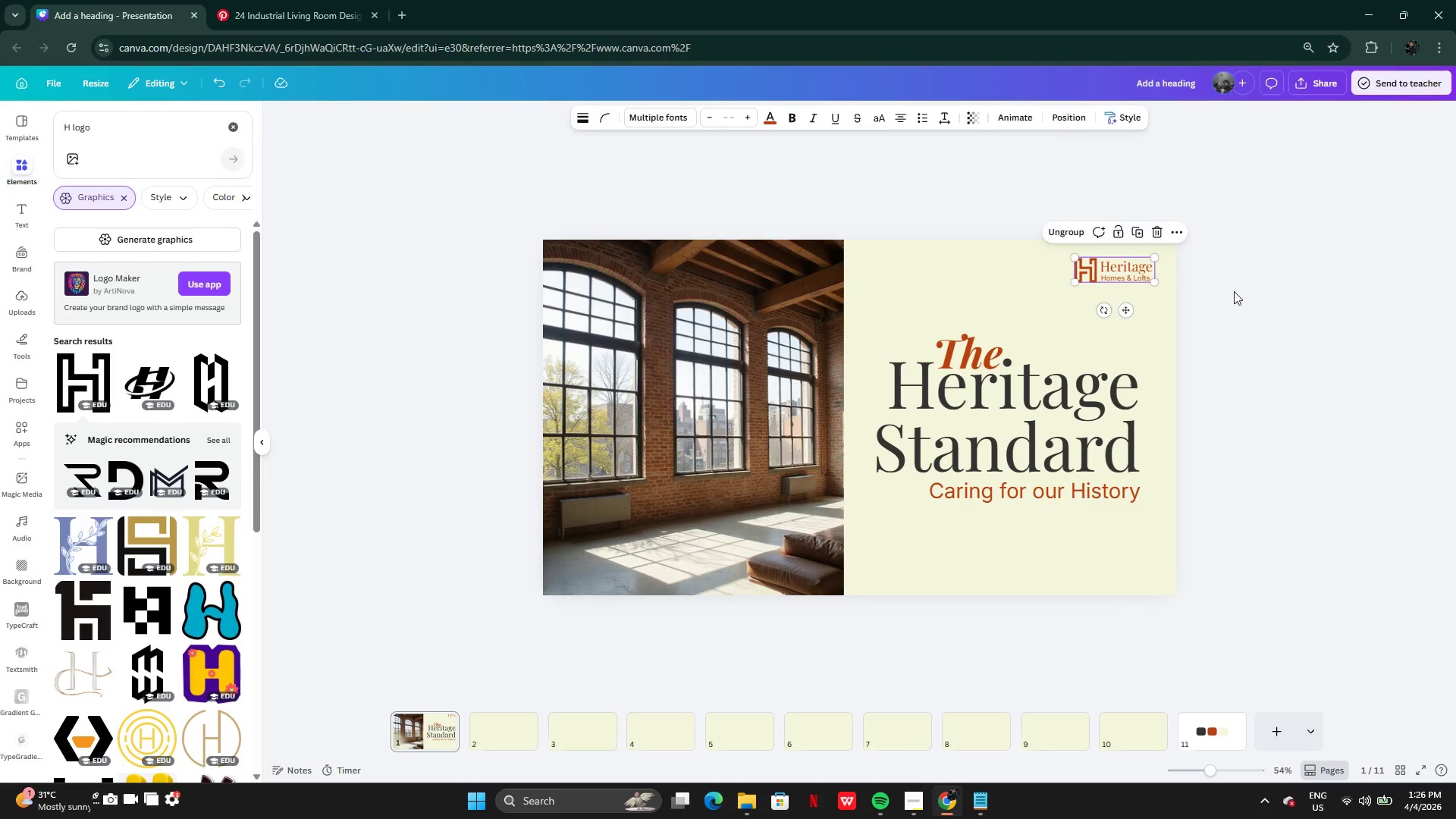 
left_click([1234, 291])
 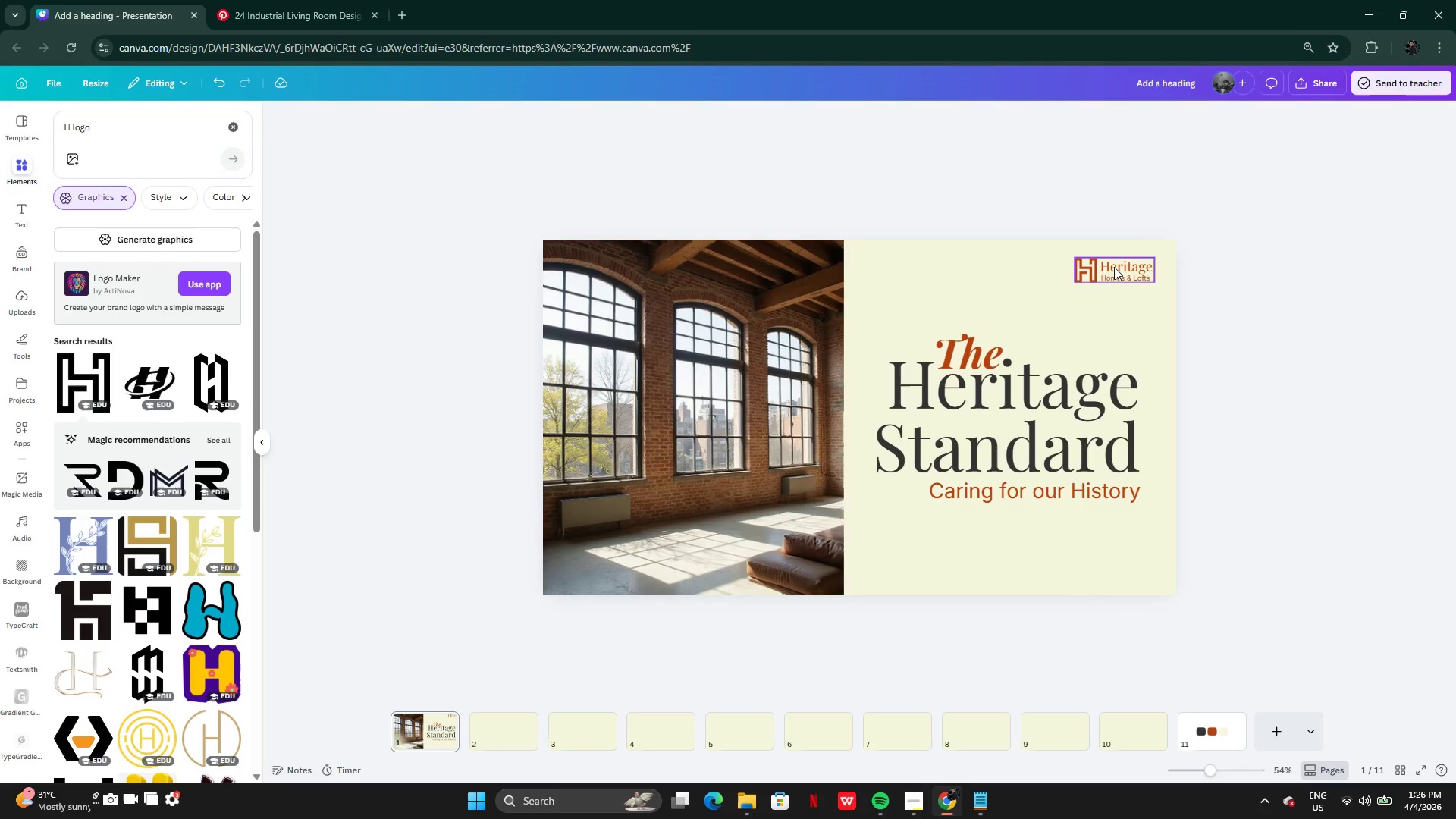 
left_click([1115, 271])
 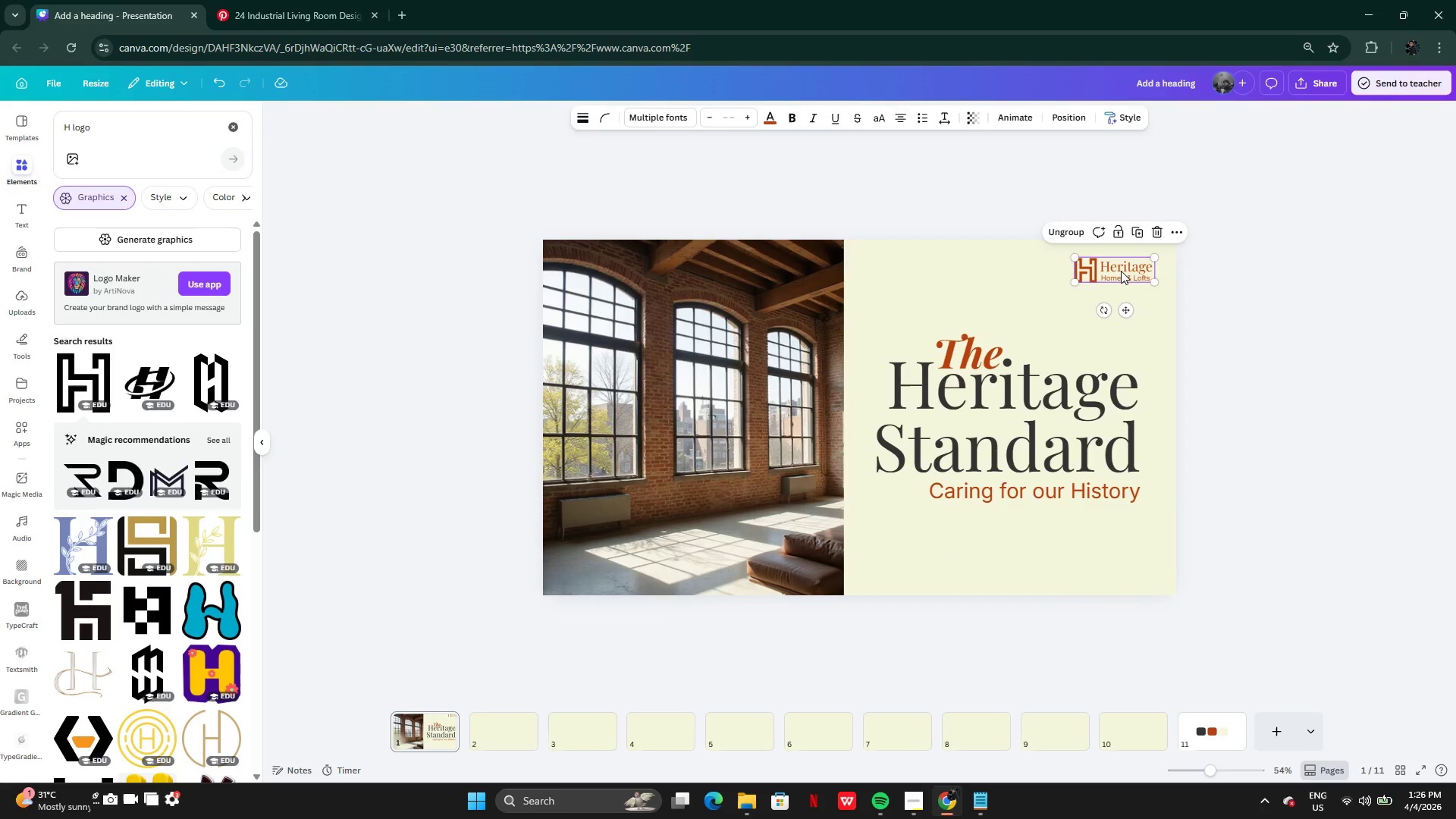 
left_click_drag(start_coordinate=[1121, 271], to_coordinate=[1105, 559])
 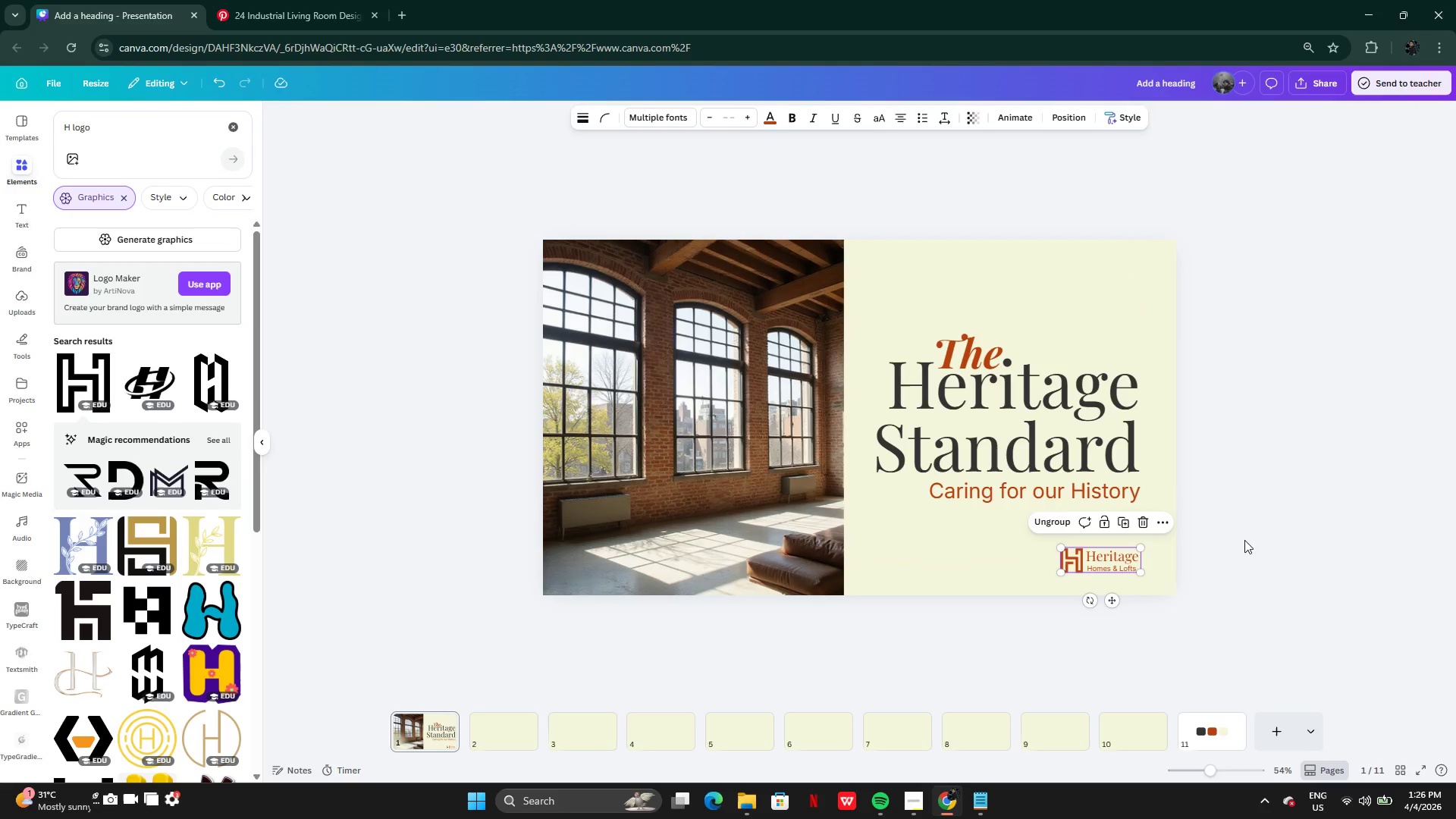 
left_click([1244, 540])
 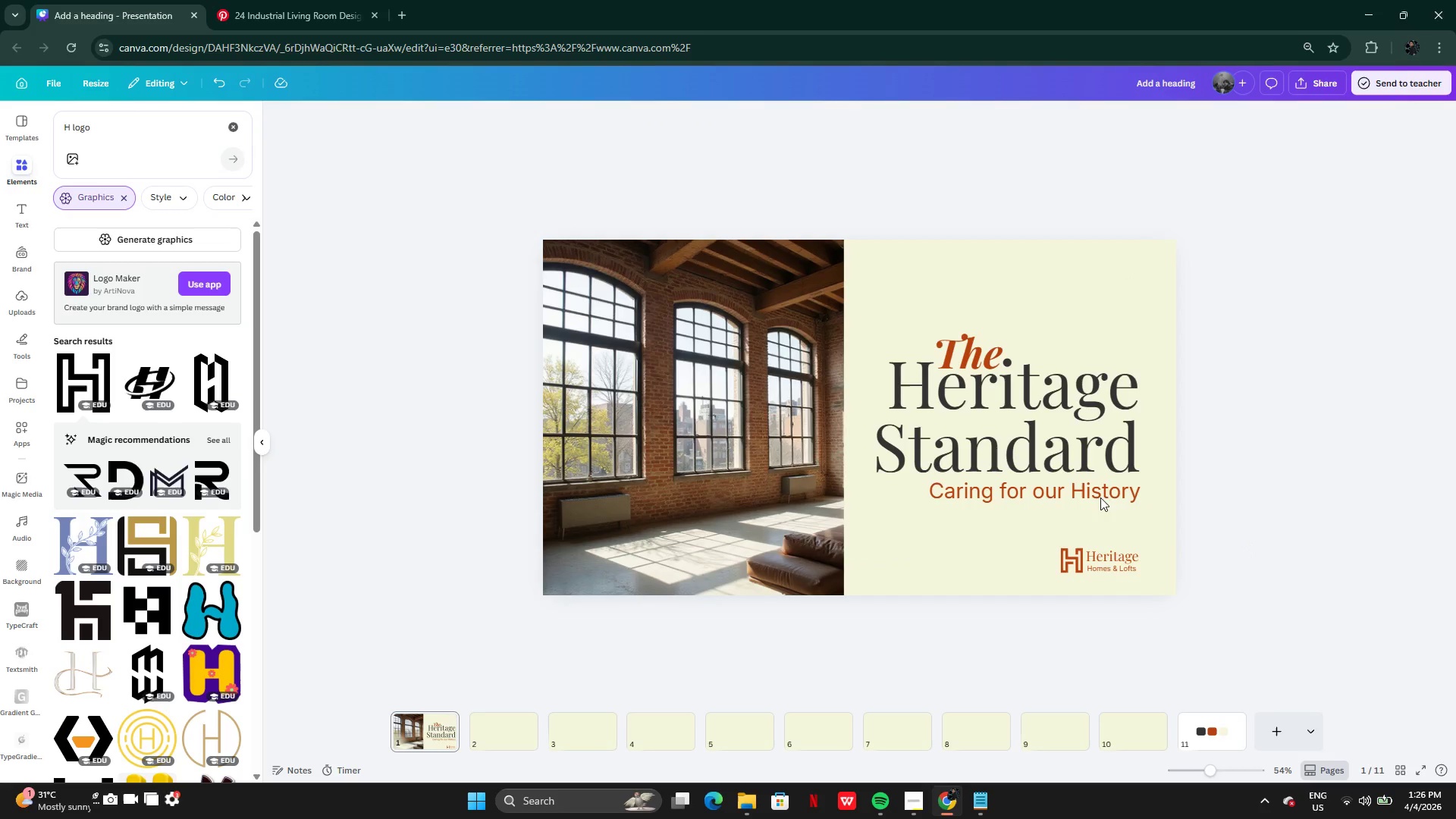 
left_click([913, 439])
 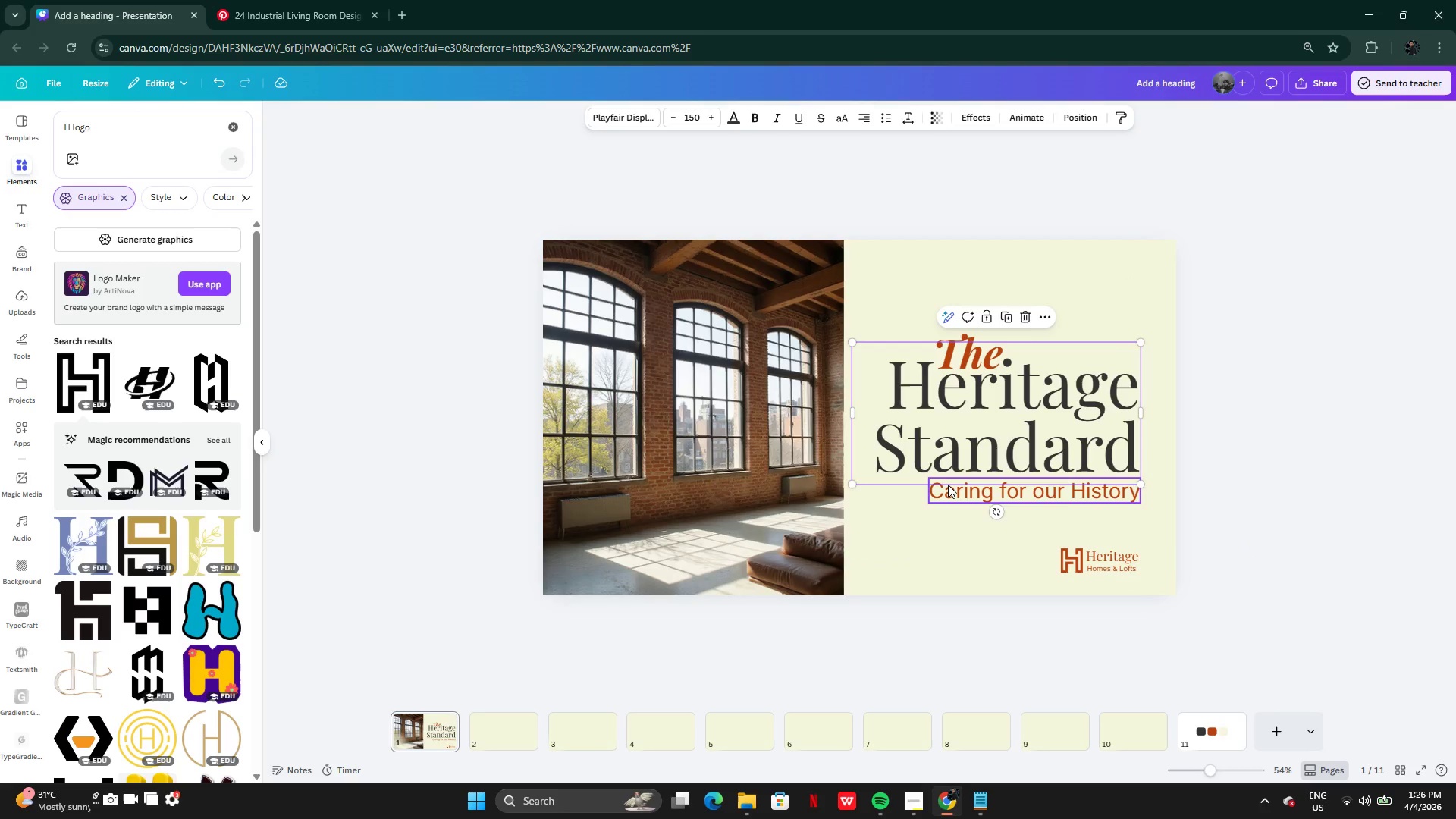 
left_click([948, 485])
 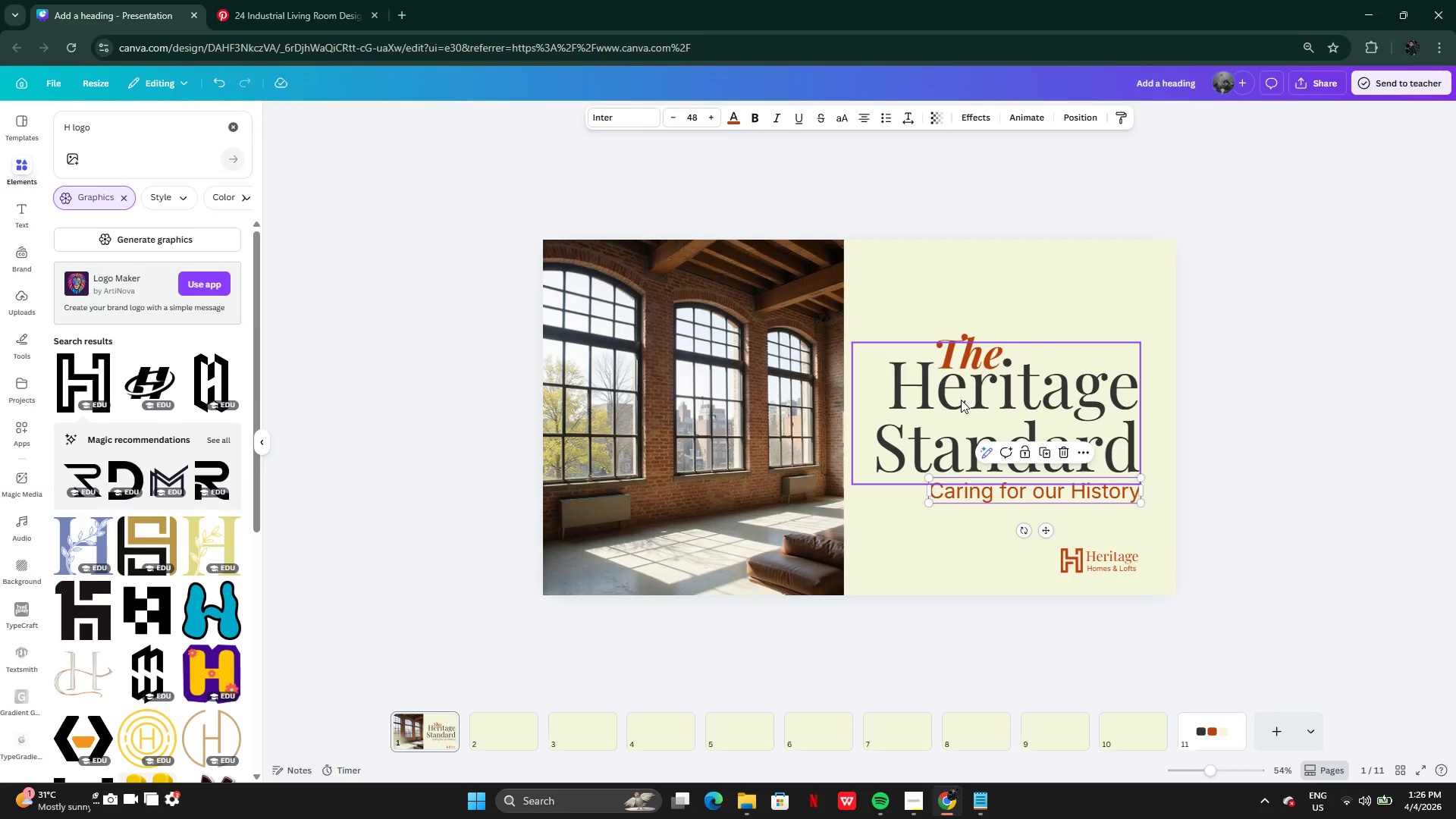 
left_click([961, 400])
 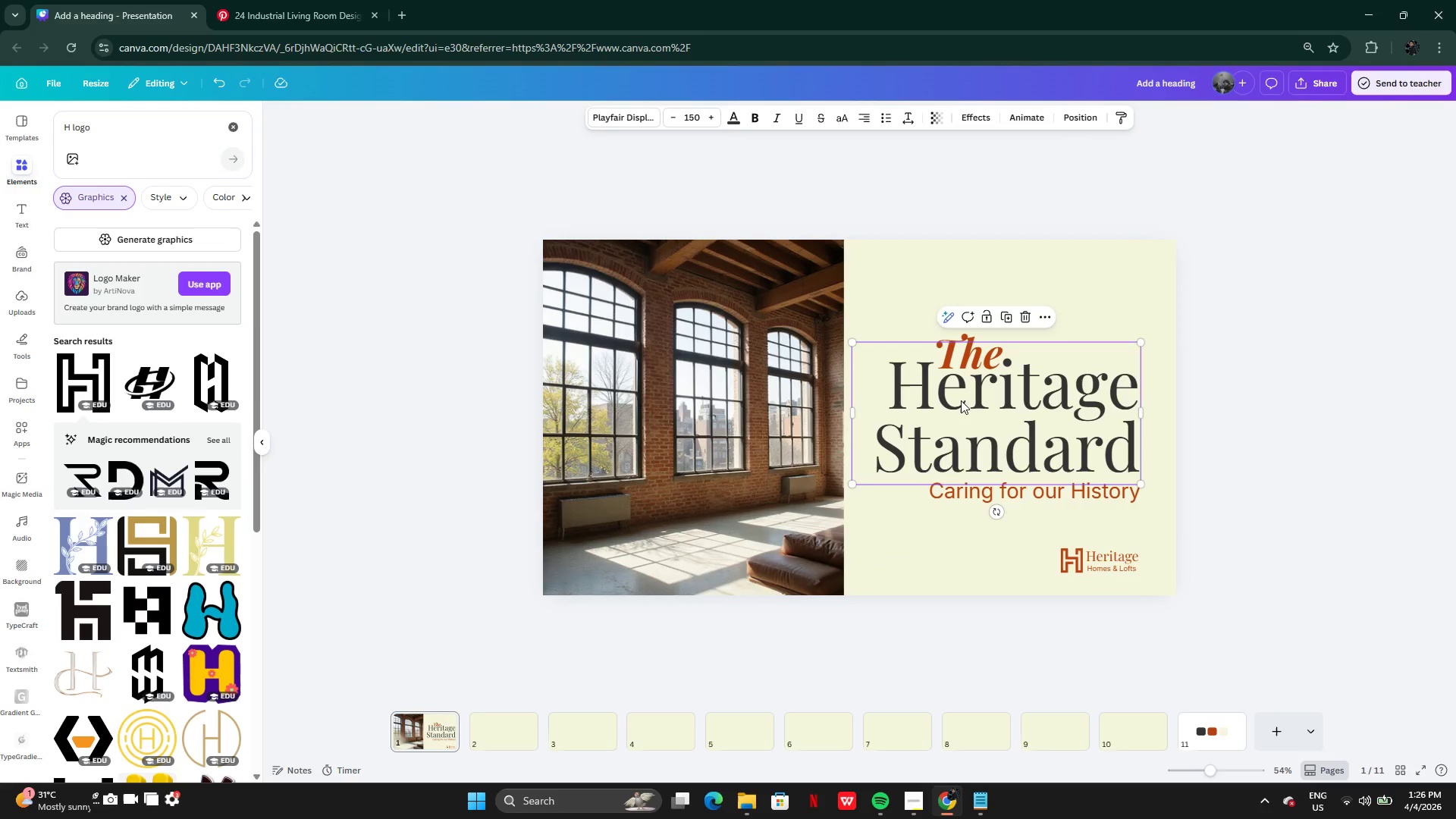 
hold_key(key=CapsLock, duration=0.61)
 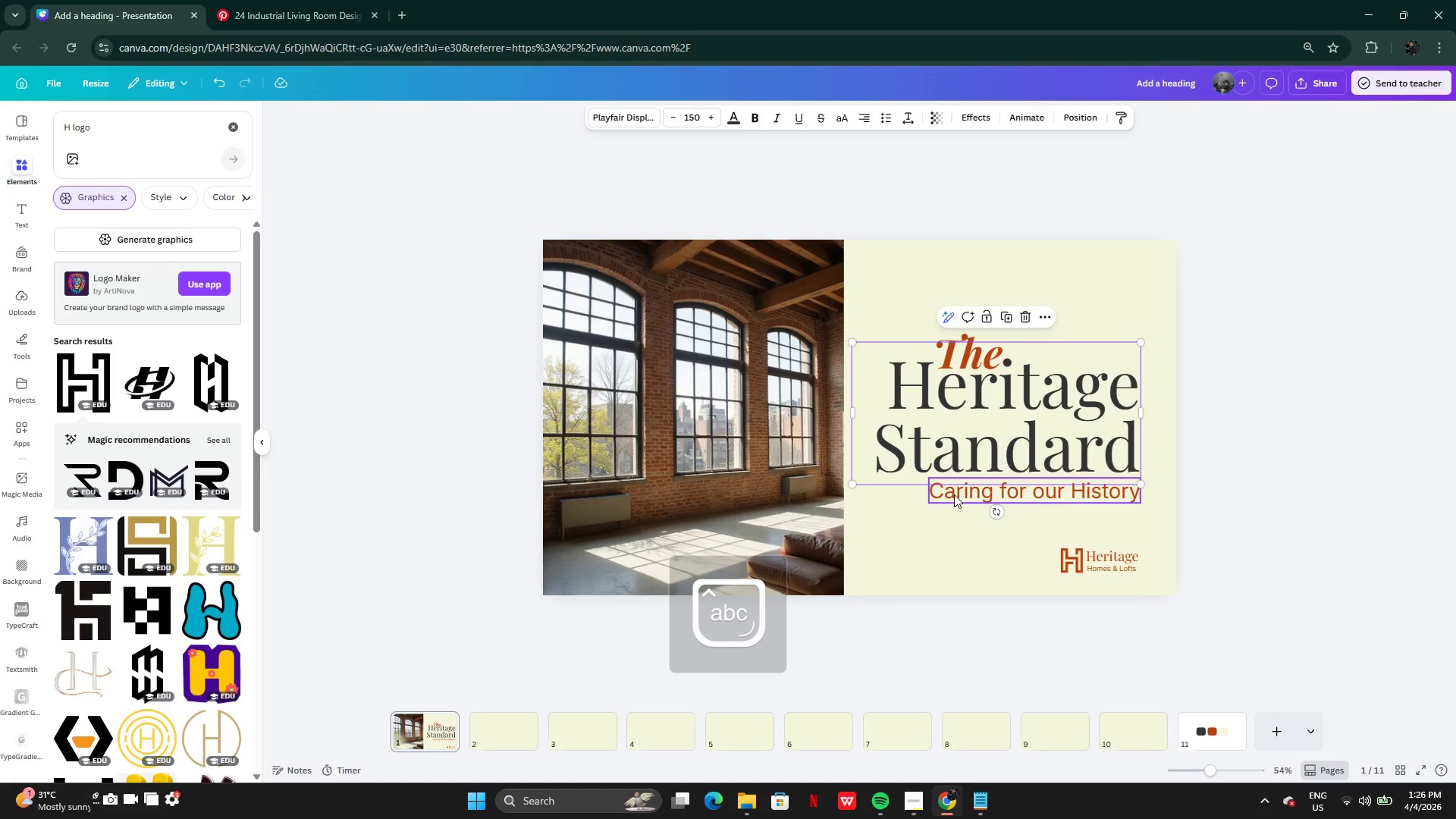 
key(CapsLock)
 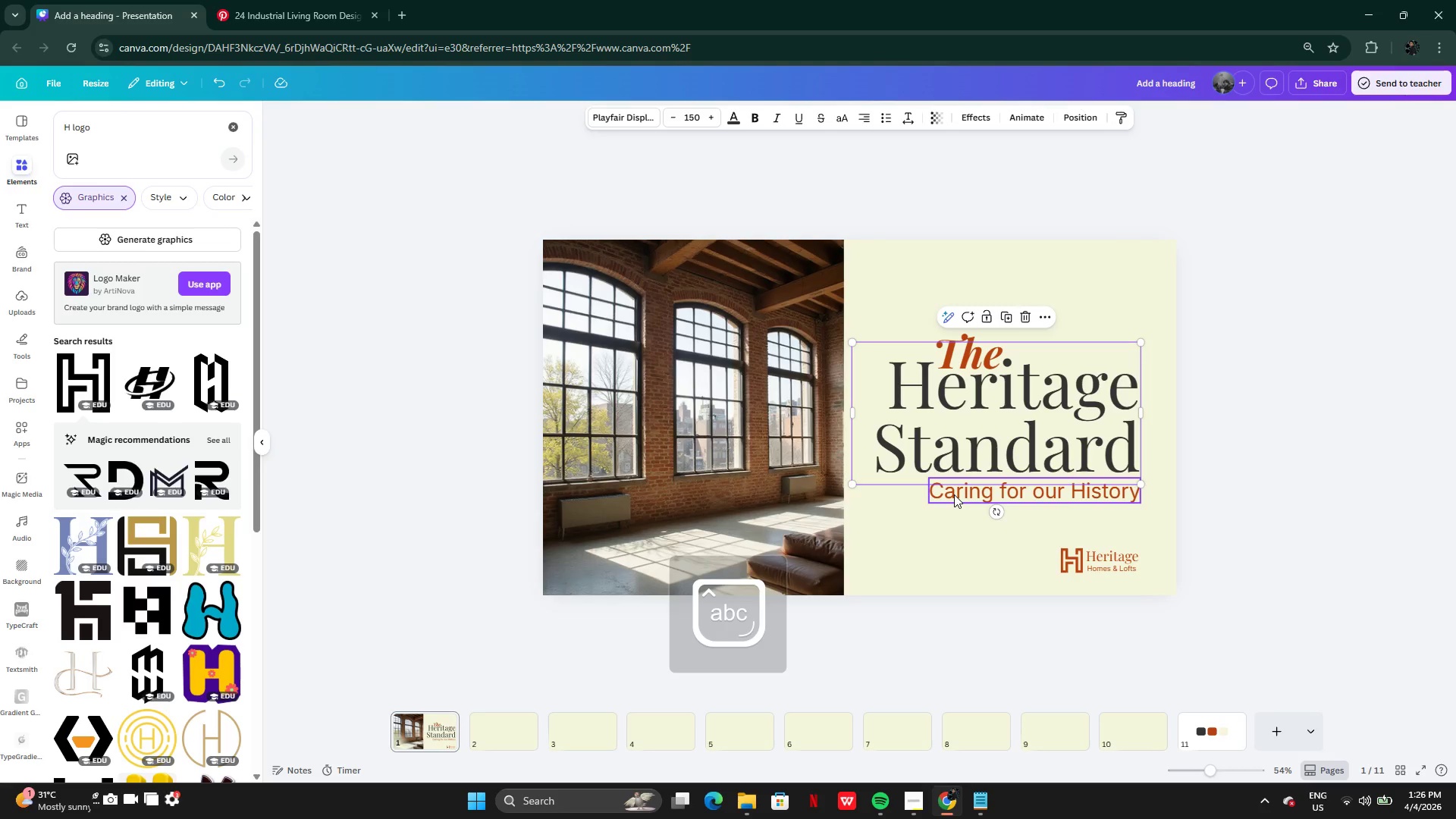 
hold_key(key=ShiftLeft, duration=0.53)
left_click([954, 494])
 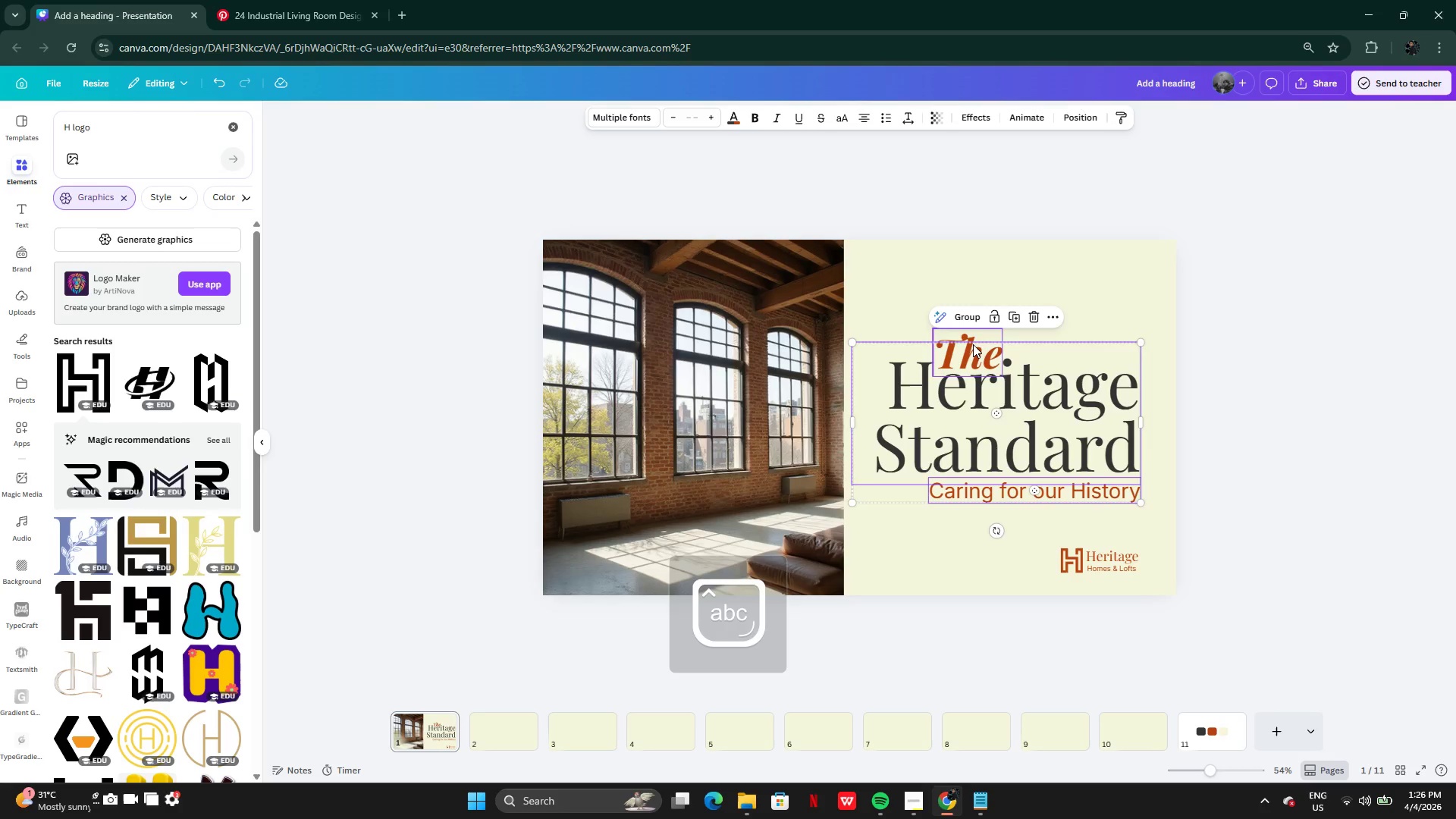 
hold_key(key=ShiftLeft, duration=0.66)
left_click([973, 348])
 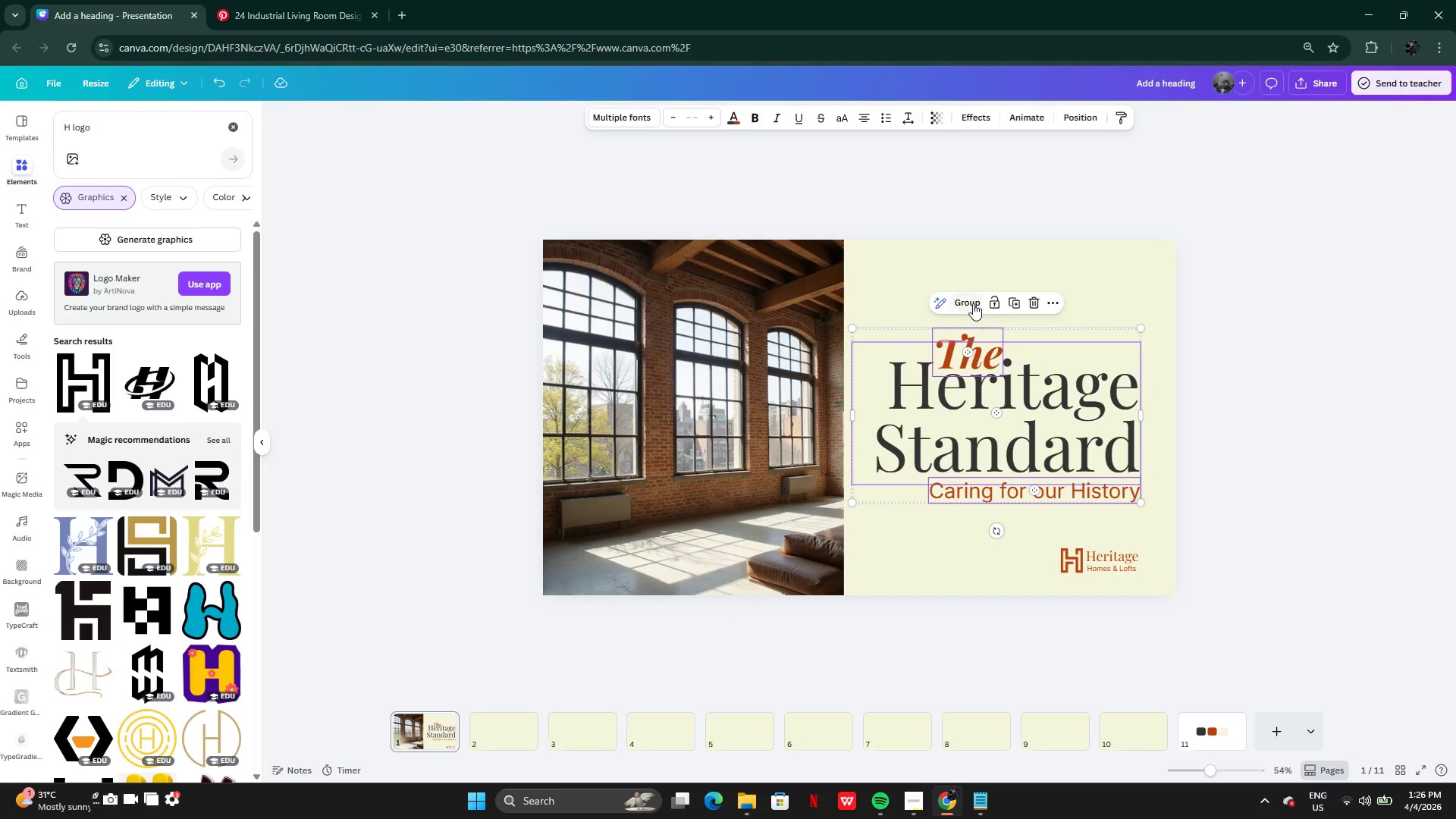 
left_click([973, 303])
 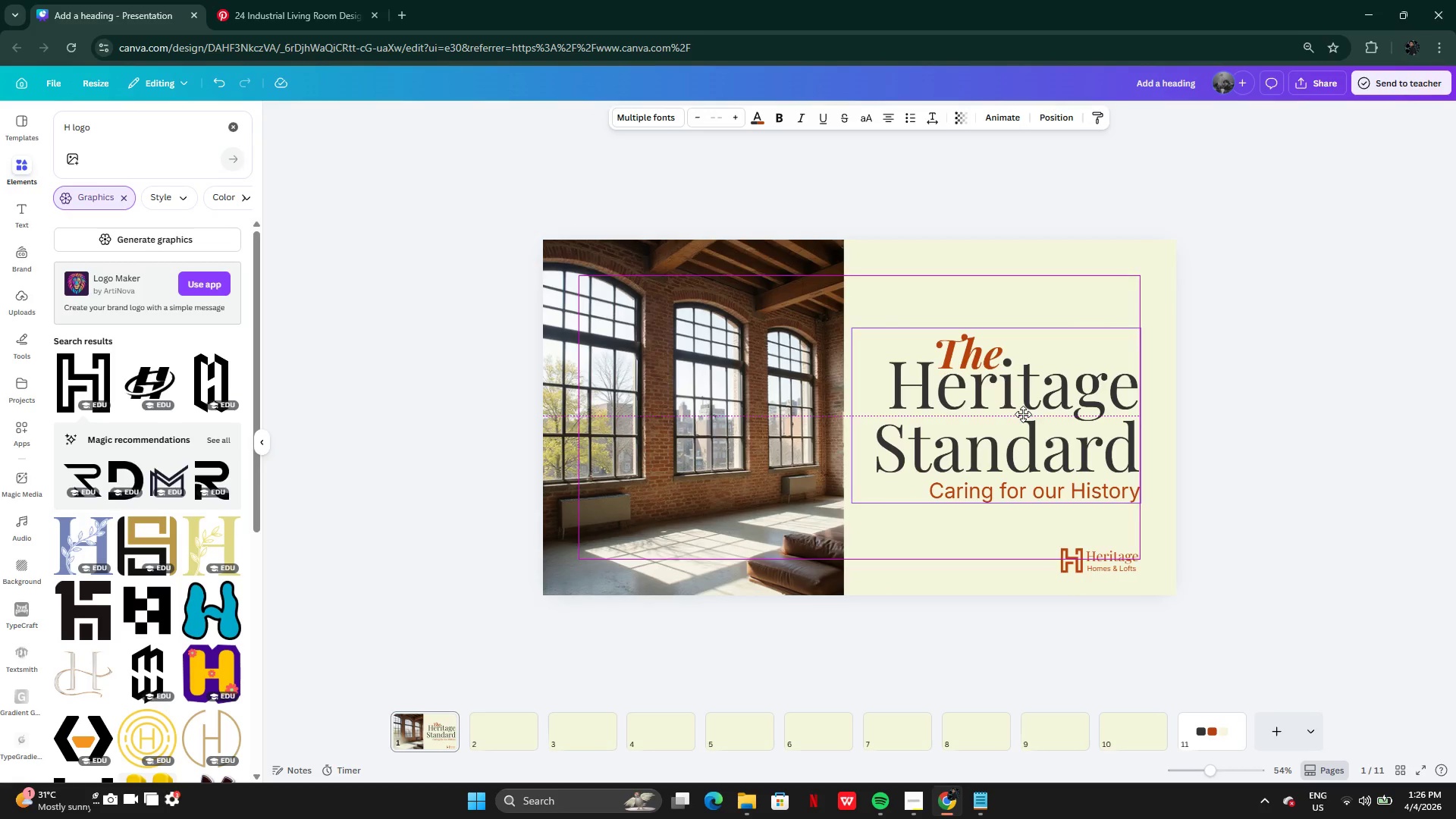 
wait(5.05)
 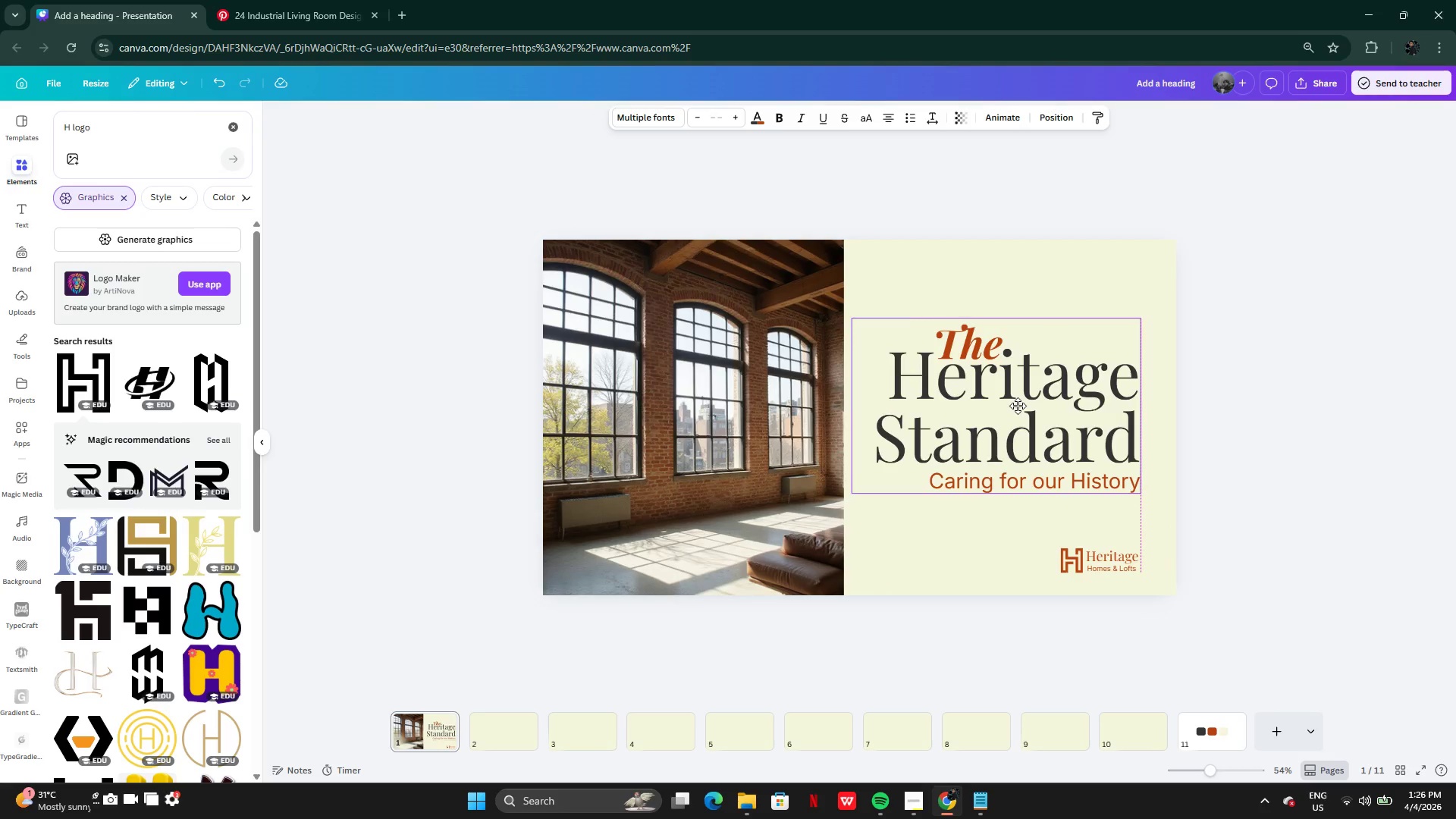 
left_click([1095, 568])
 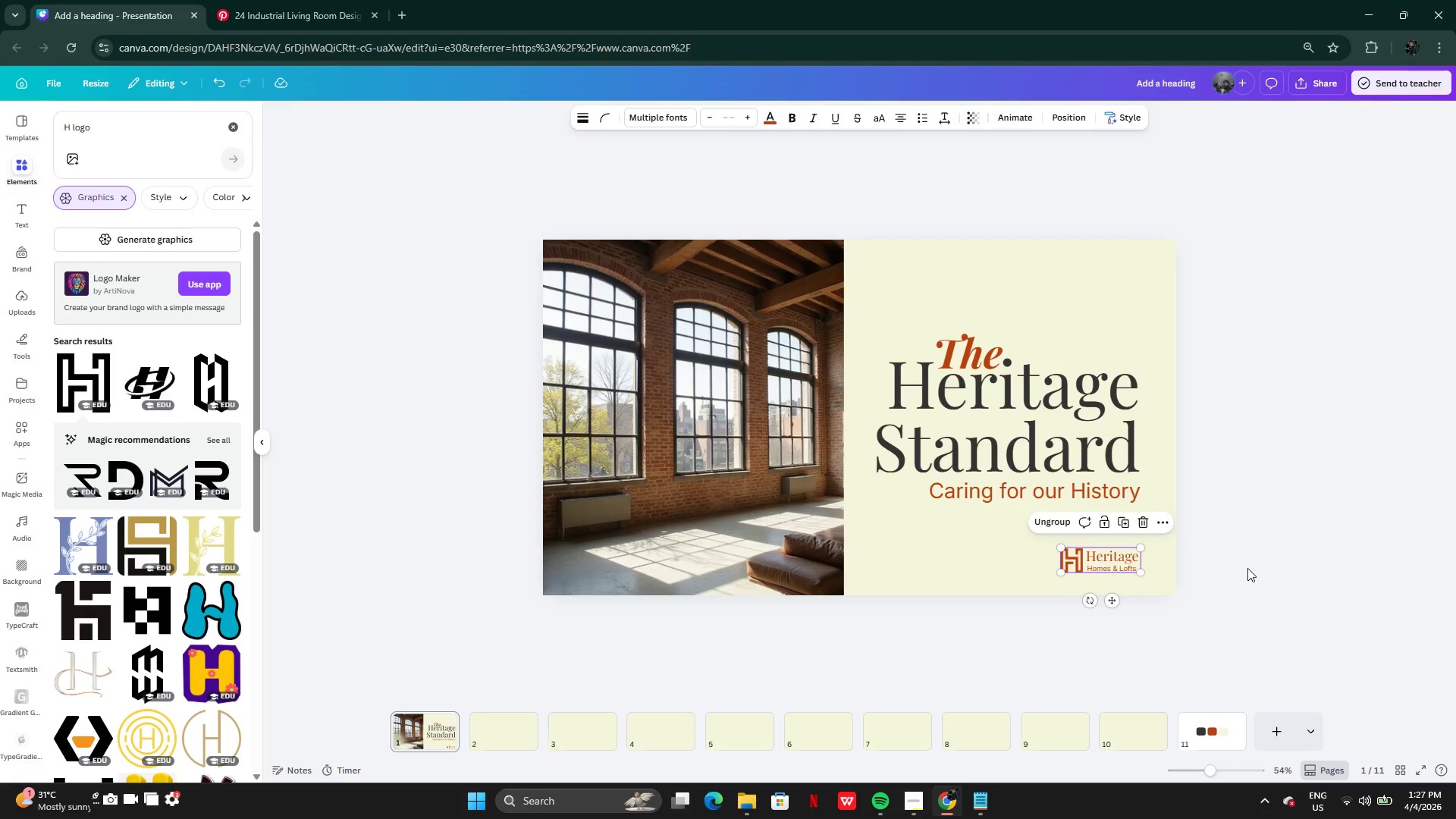 
left_click([1248, 568])
 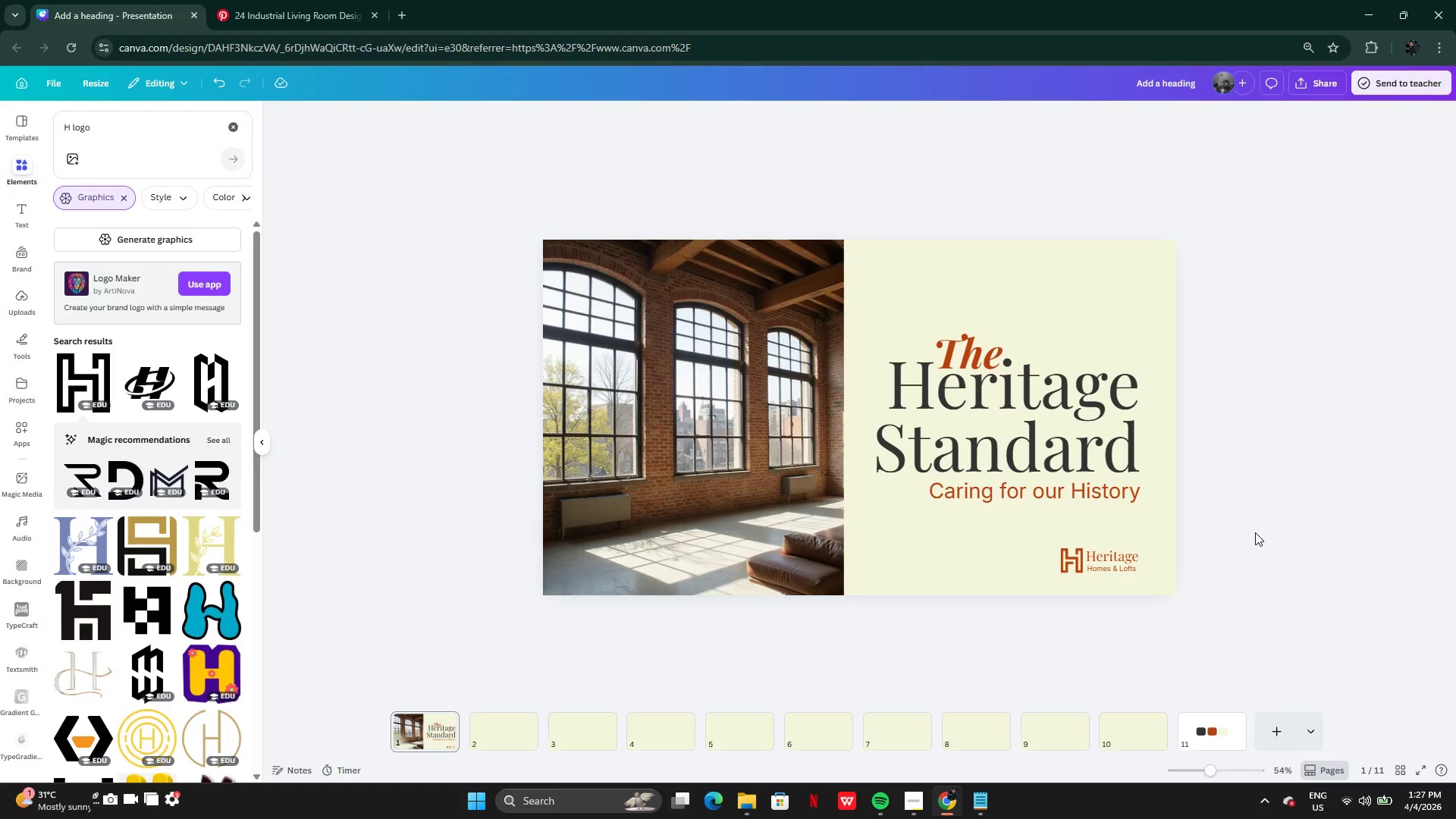 
wait(39.06)
 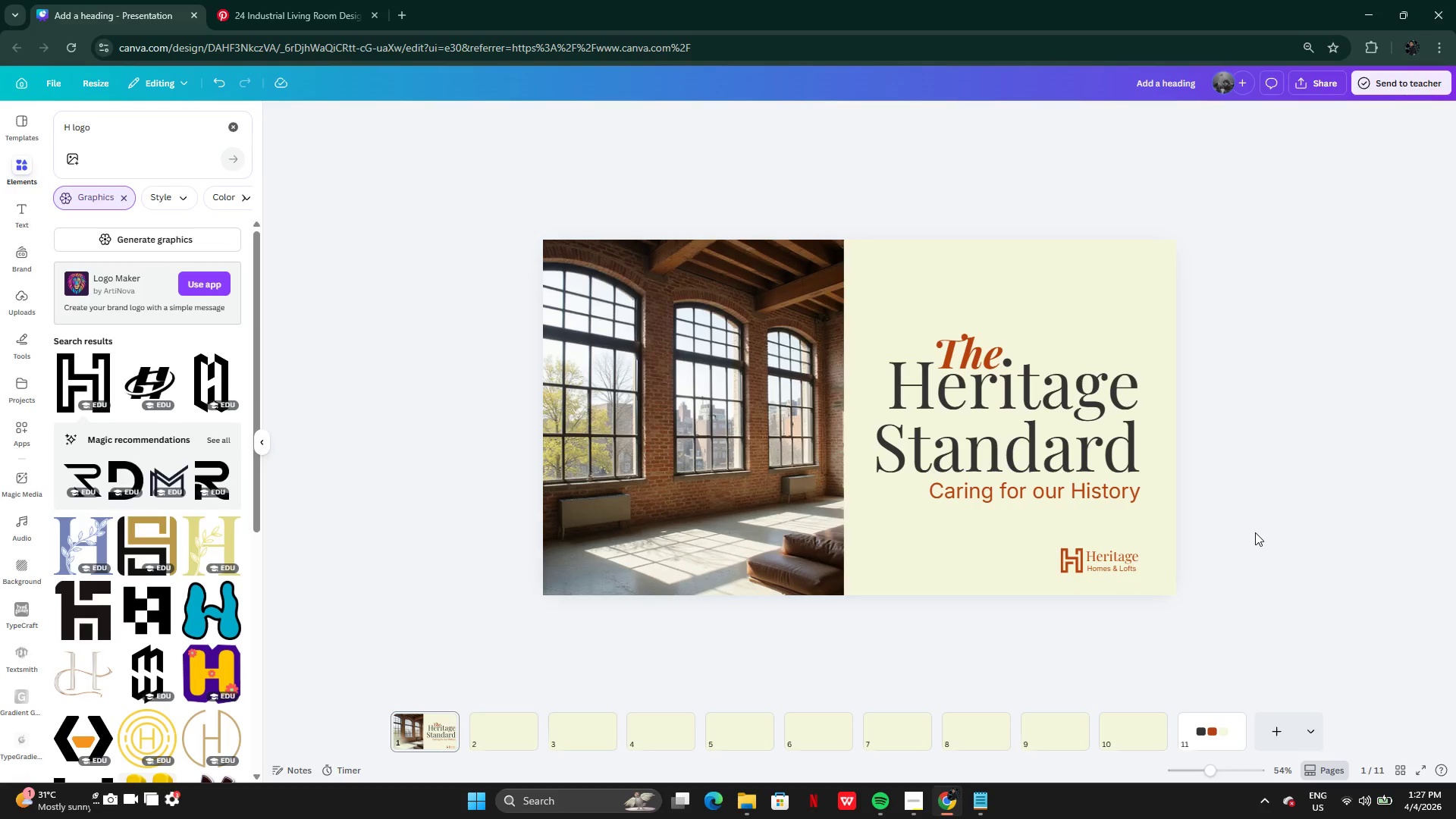 
left_click([236, 127])
 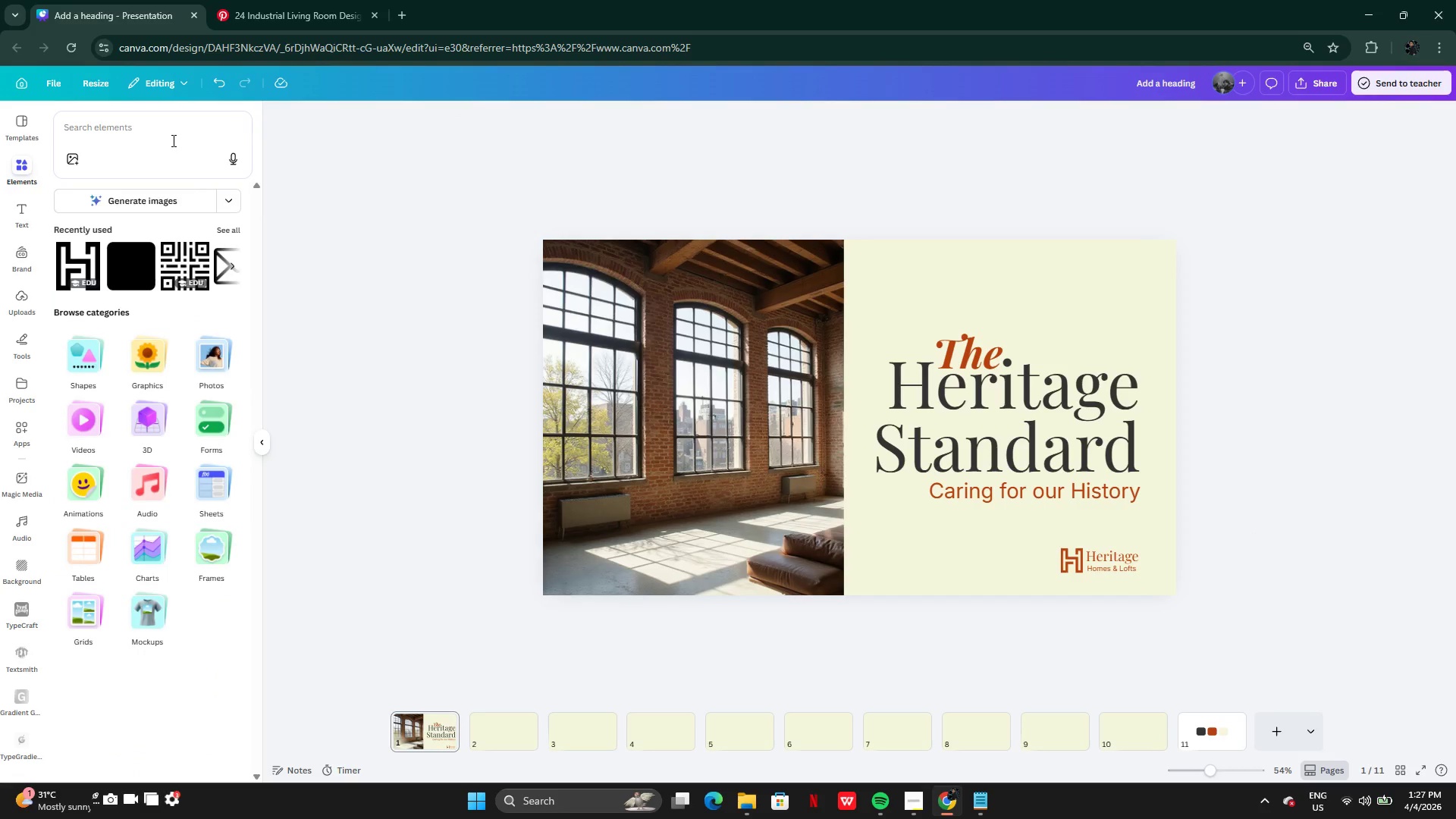 
left_click([163, 127])
 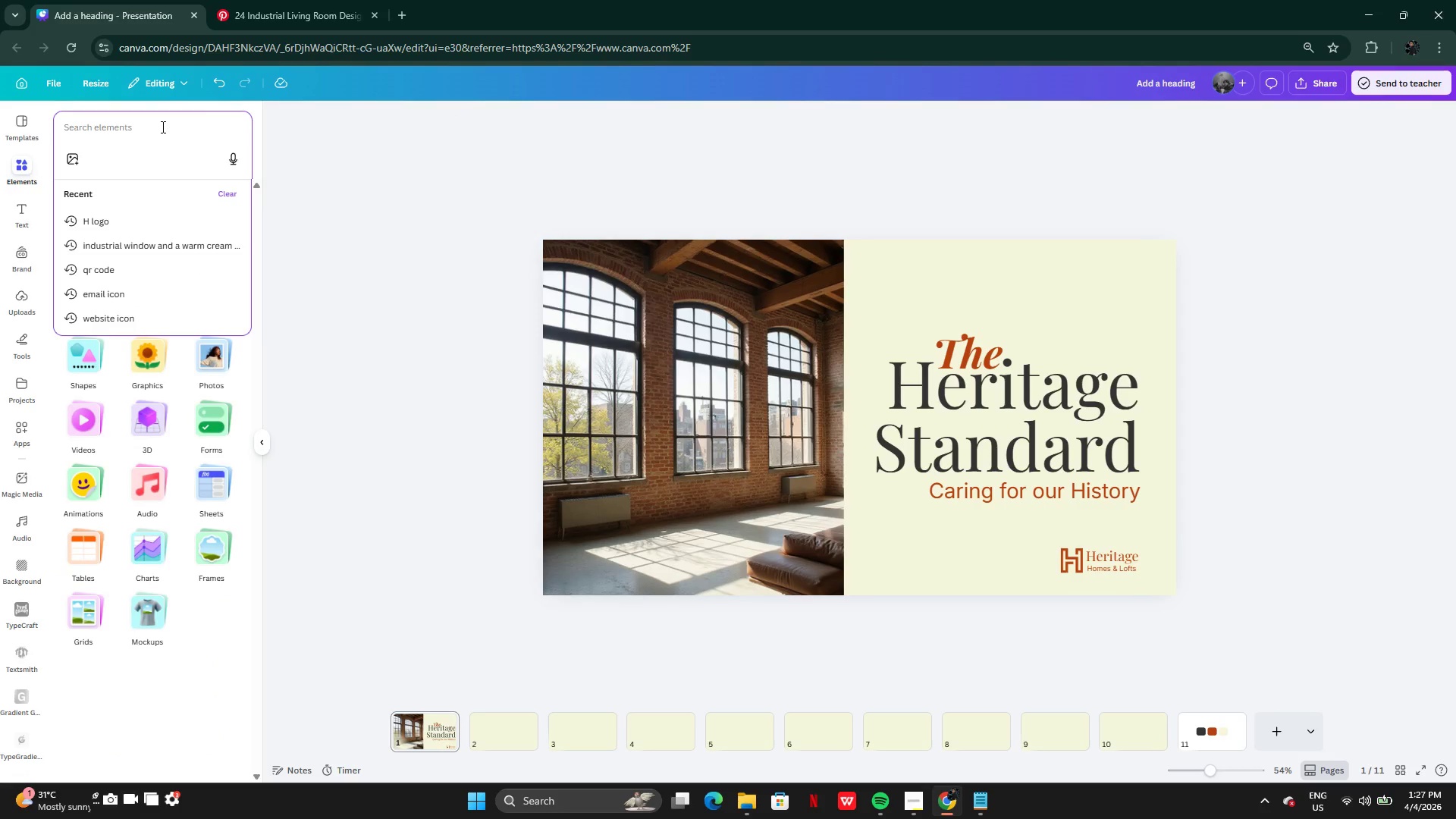 
type(frame)
 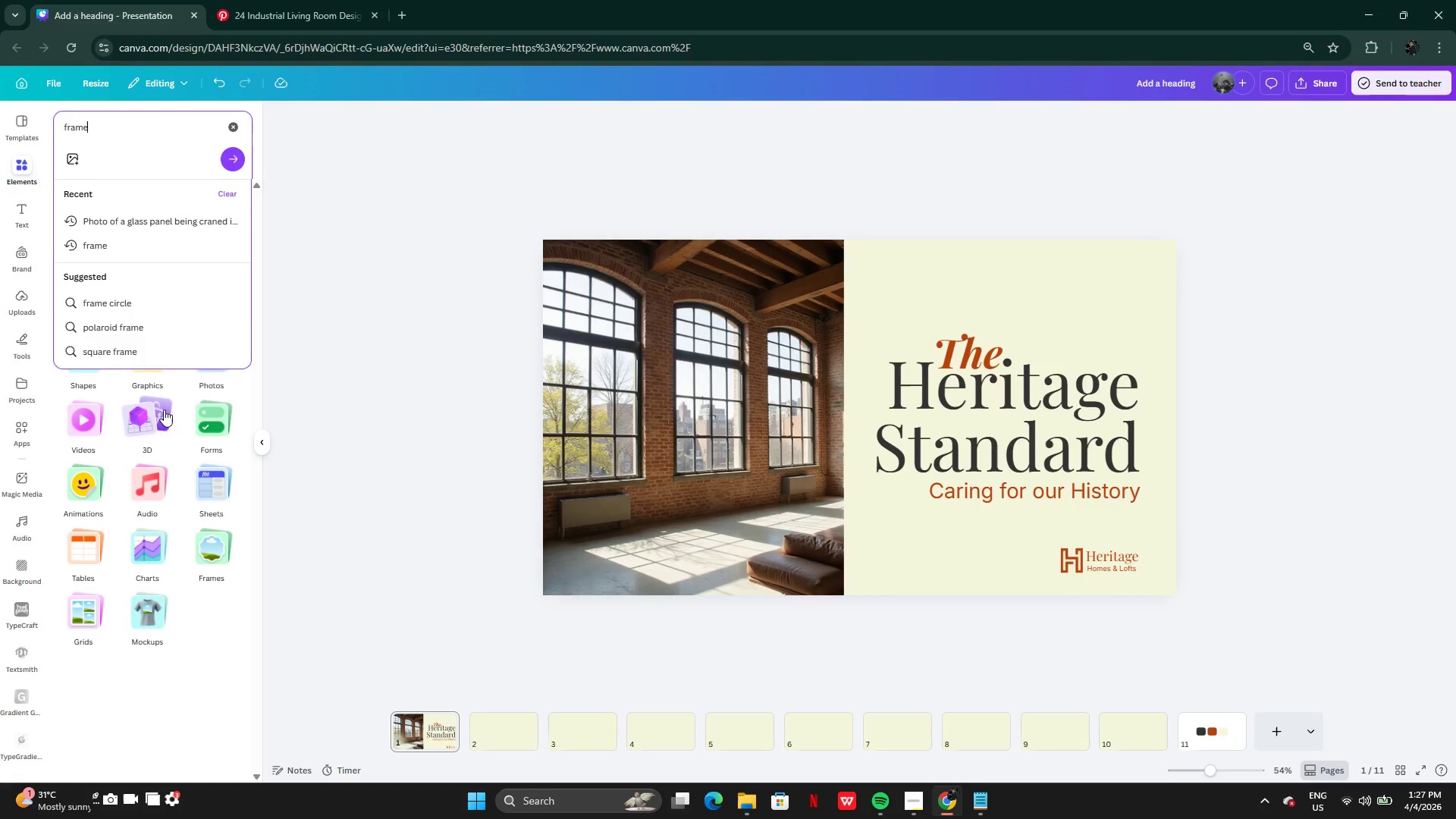 
left_click([110, 255])
 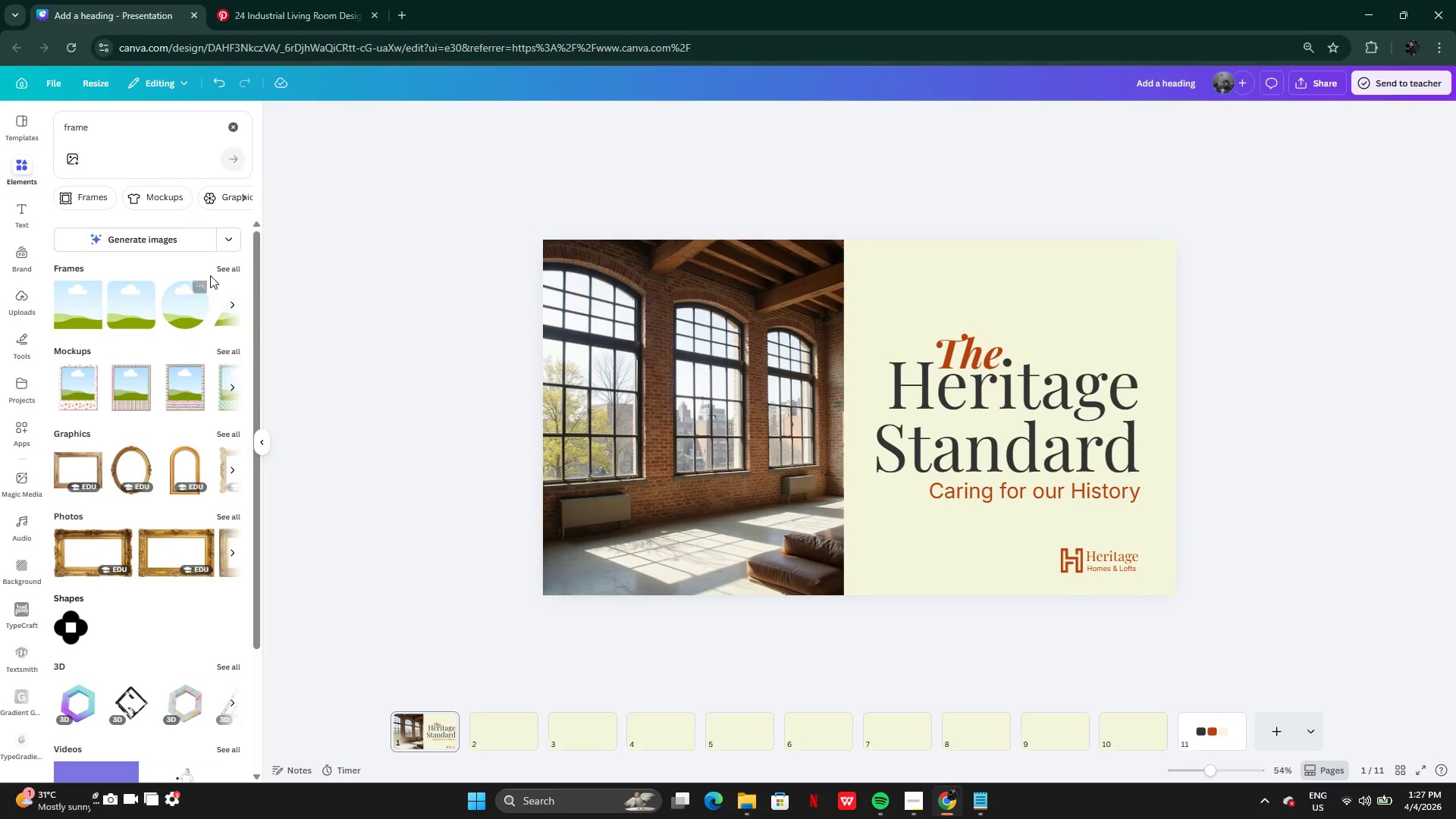 
mouse_move([205, 435])
 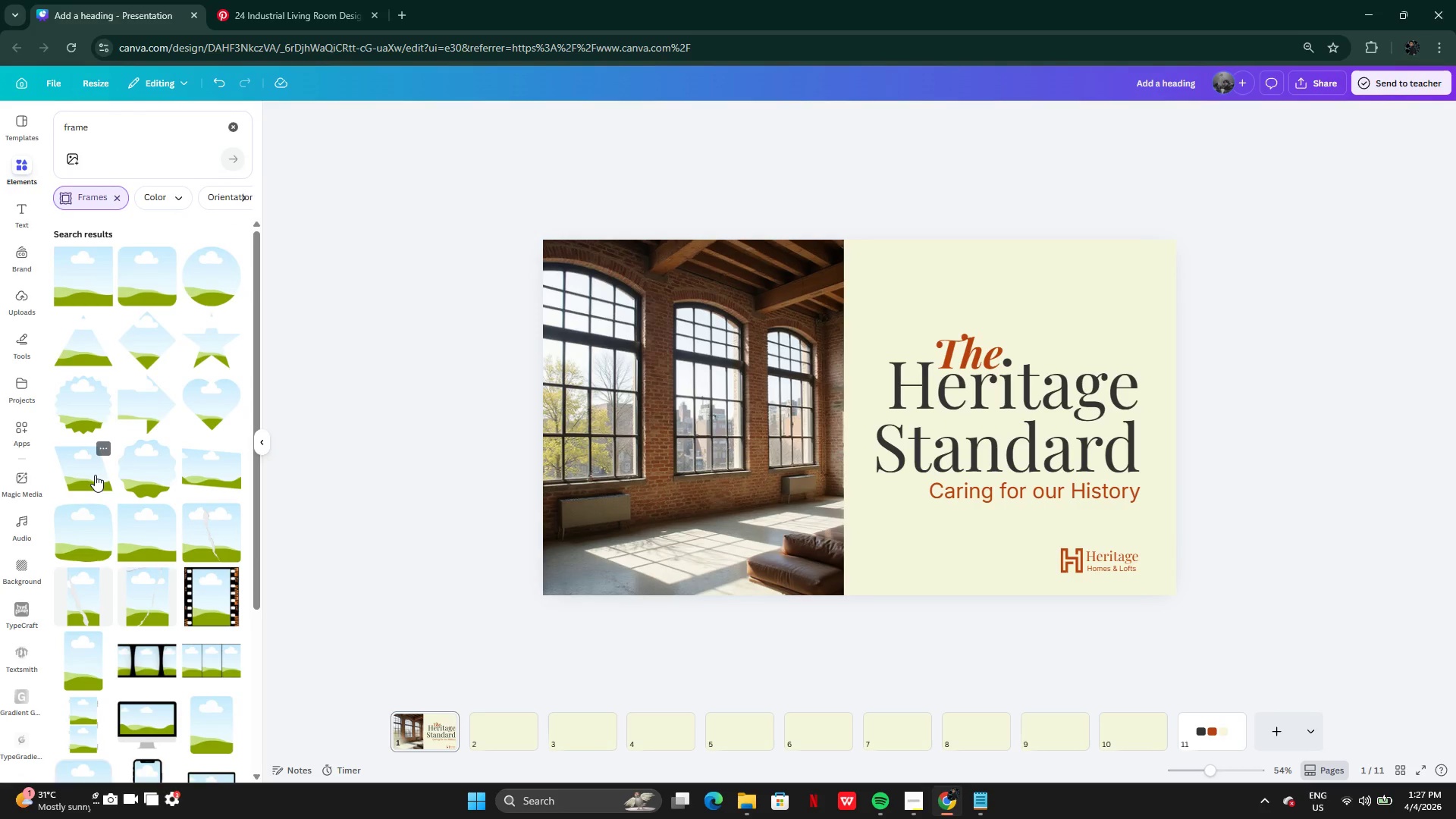 
left_click([95, 475])
 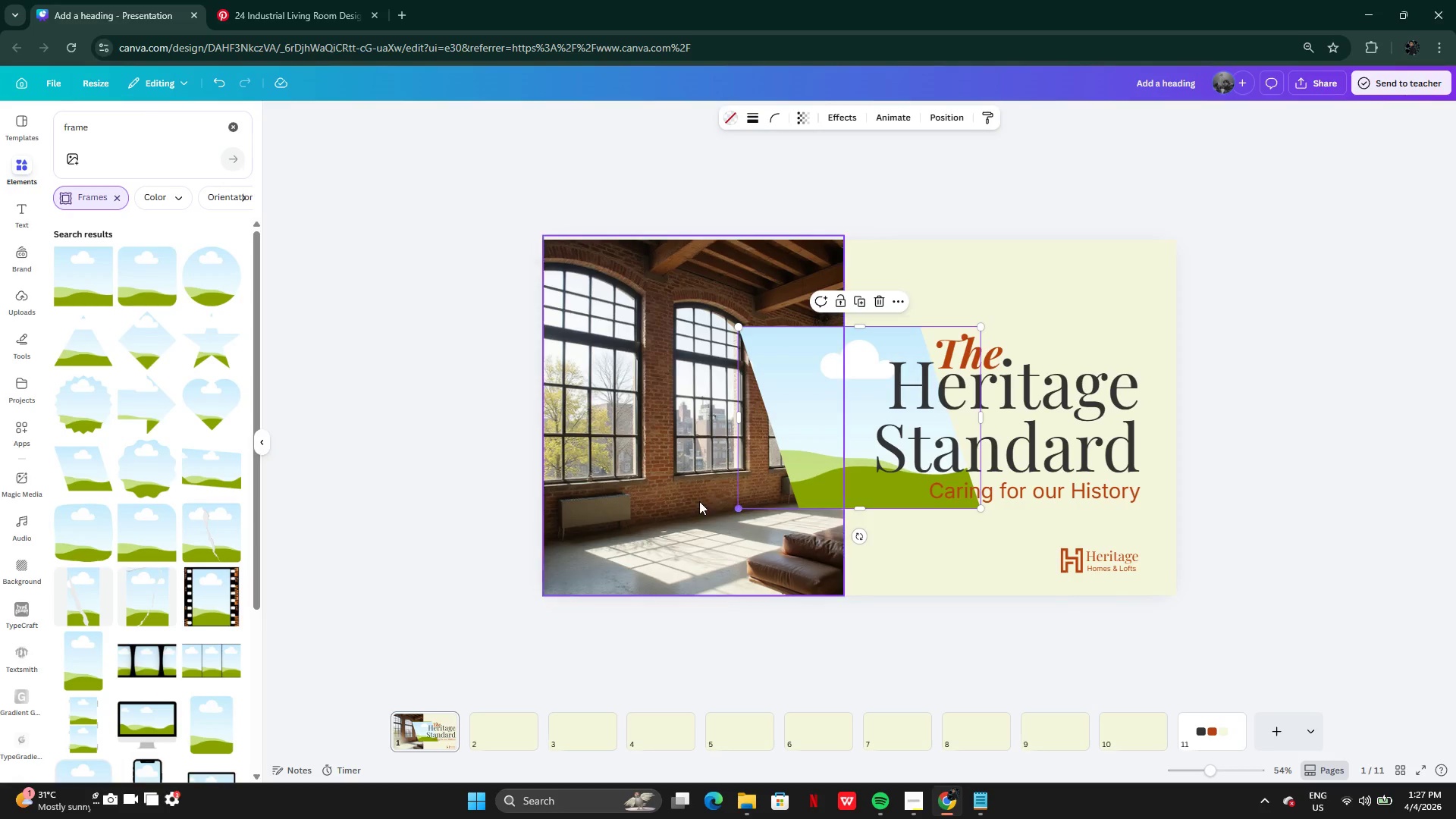 
left_click_drag(start_coordinate=[676, 499], to_coordinate=[824, 472])
 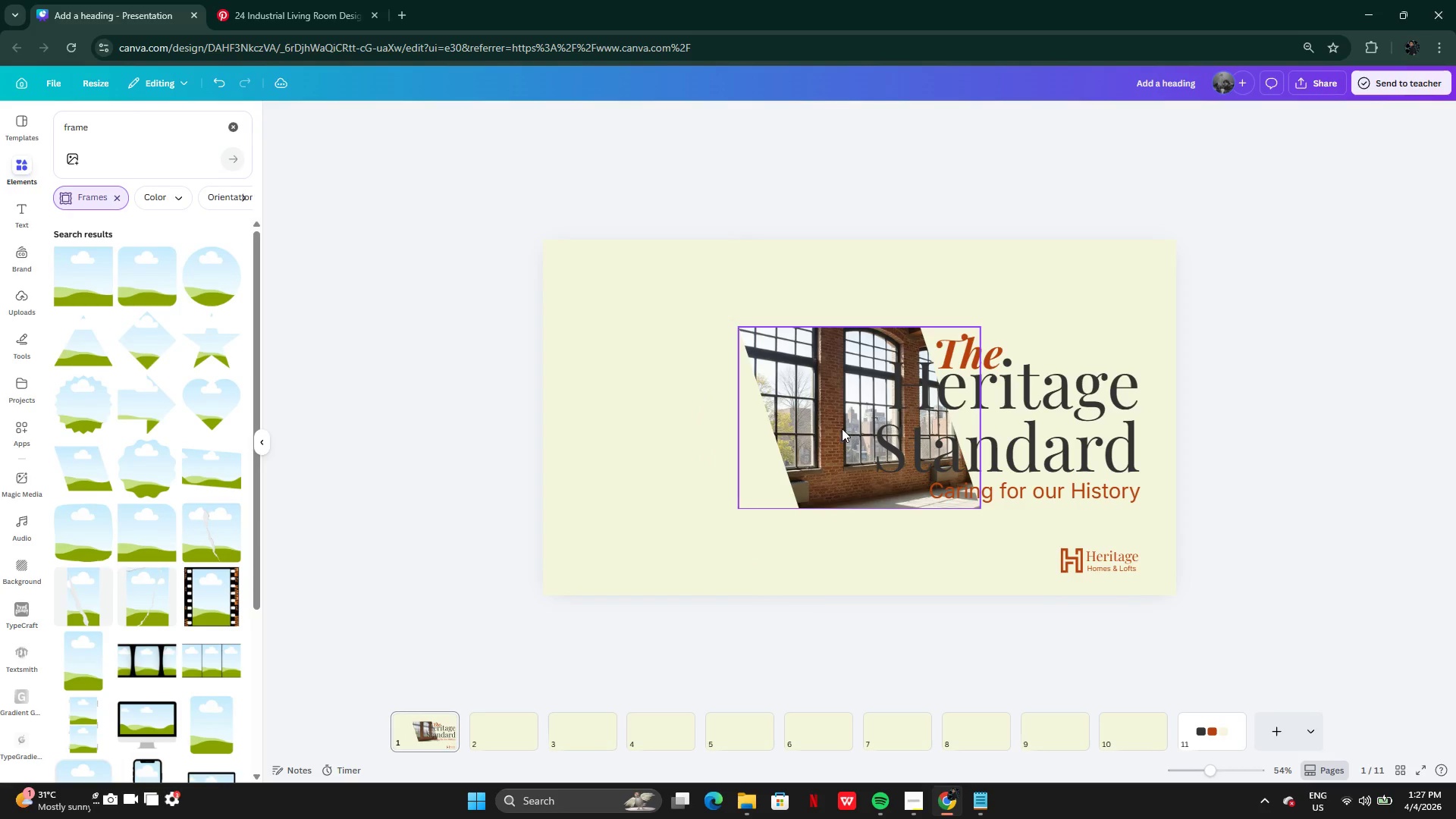 
left_click_drag(start_coordinate=[843, 428], to_coordinate=[645, 329])
 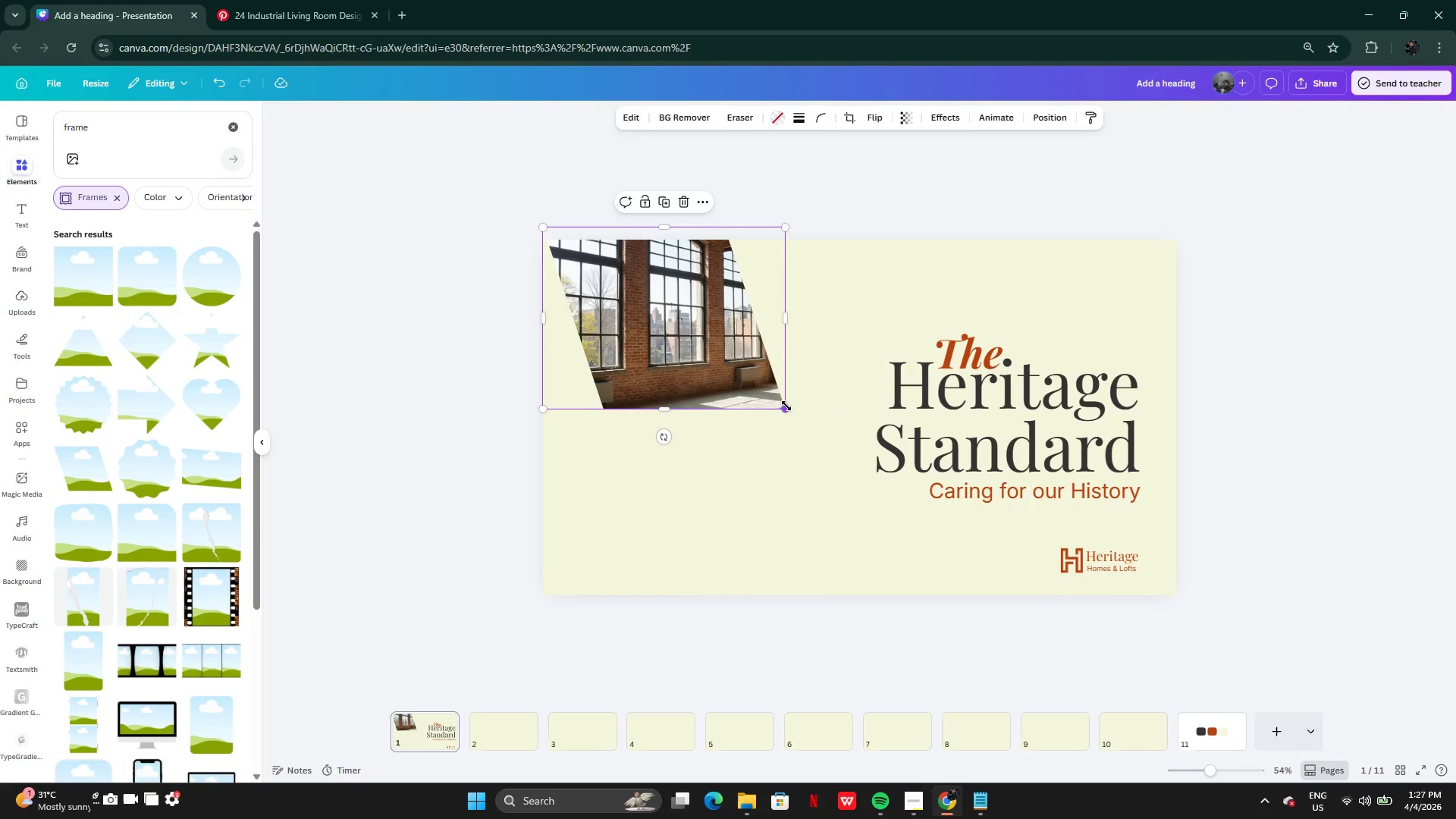 
left_click_drag(start_coordinate=[786, 406], to_coordinate=[947, 698])
 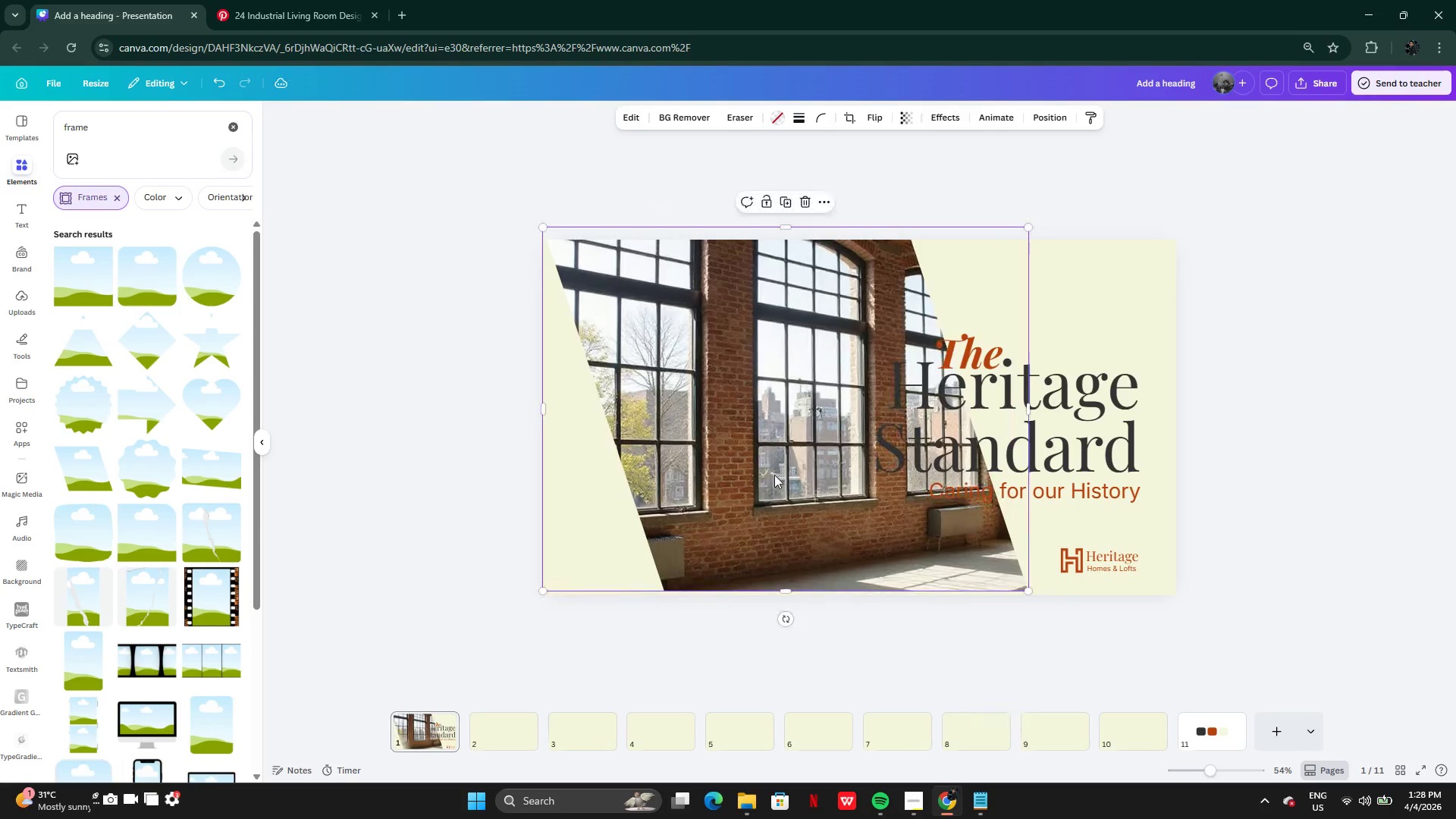 
left_click_drag(start_coordinate=[775, 475], to_coordinate=[642, 488])
 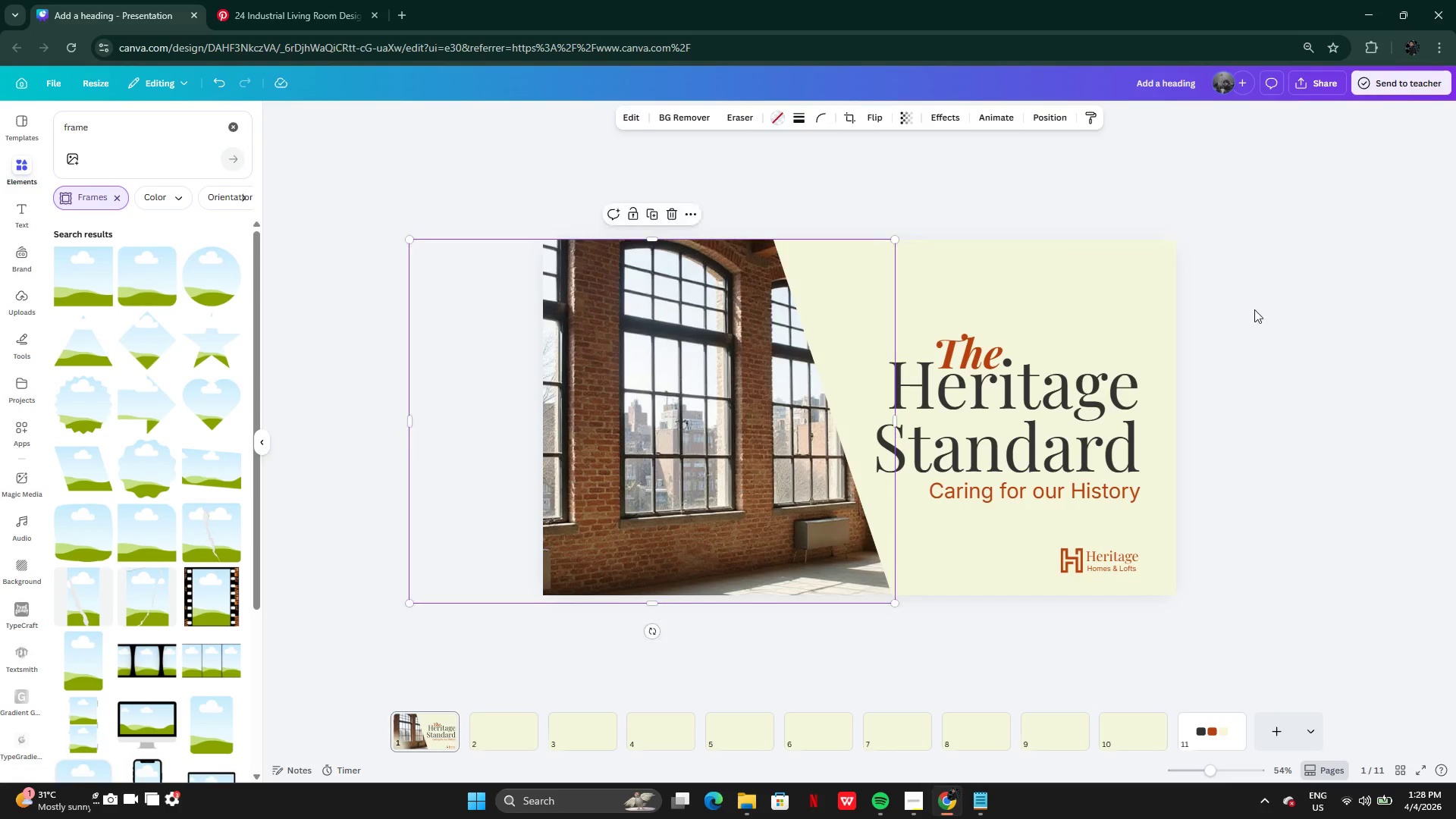 
left_click([1260, 311])
 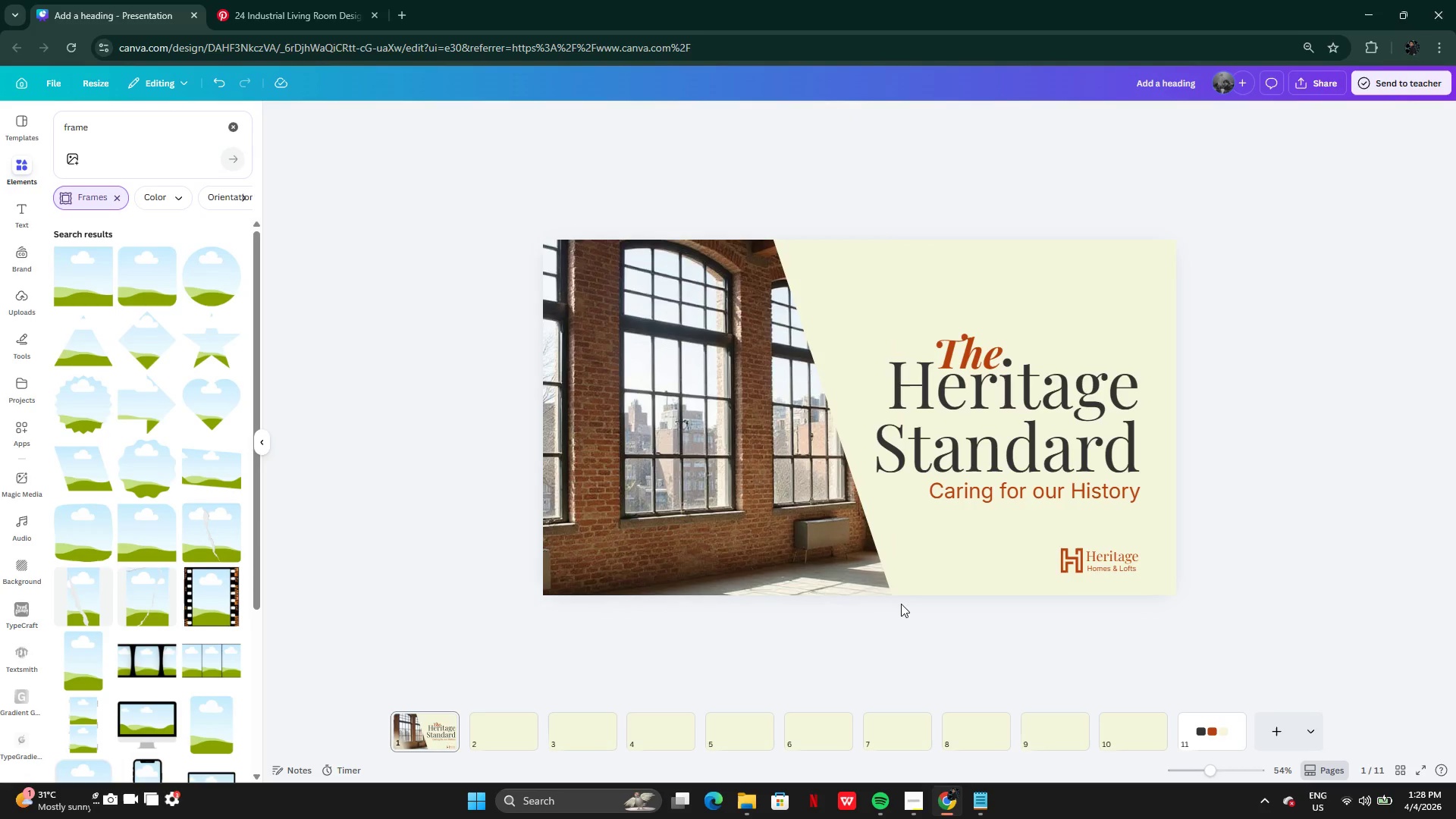 
left_click_drag(start_coordinate=[893, 603], to_coordinate=[883, 591])
 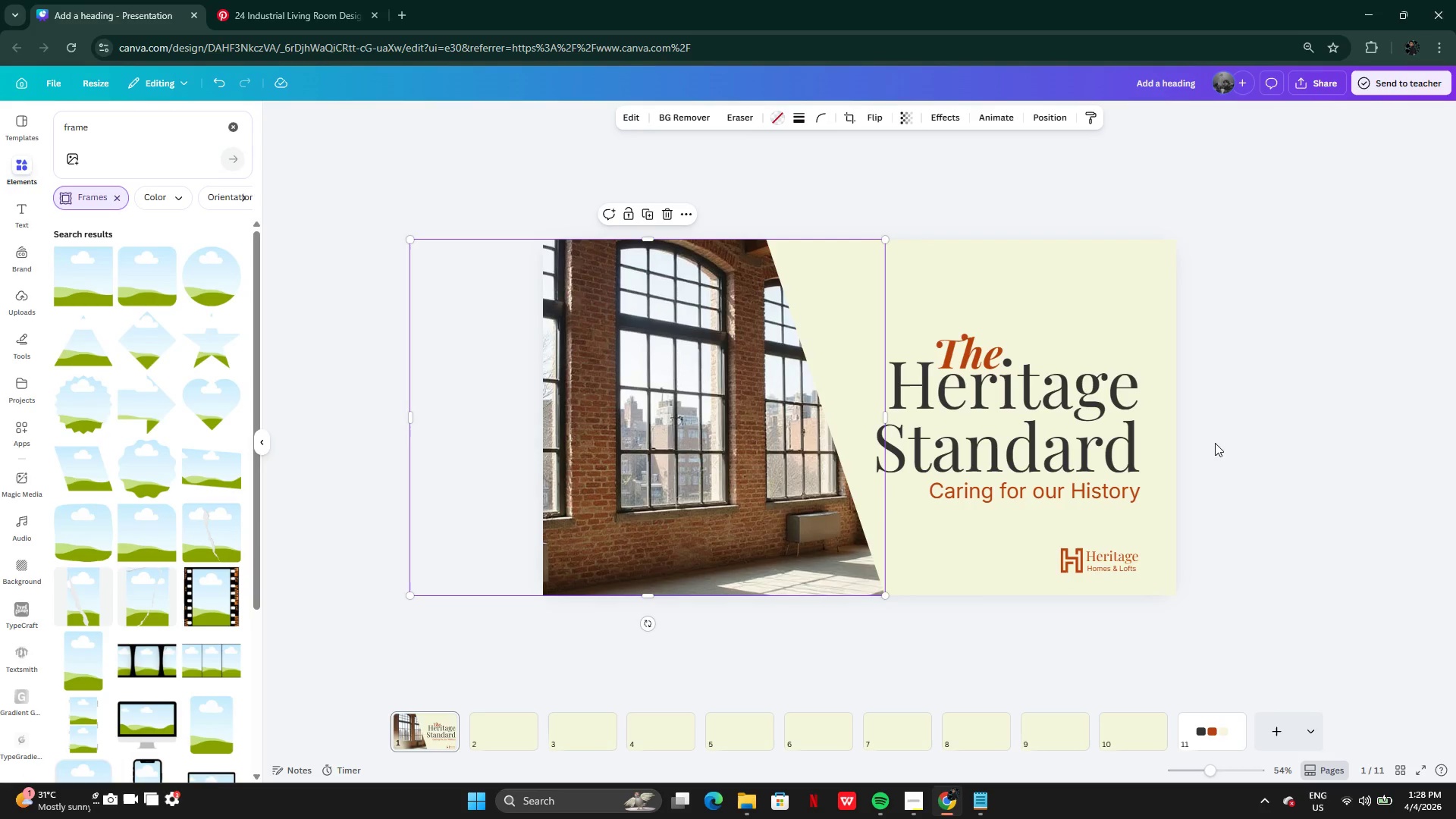 
left_click([1216, 442])
 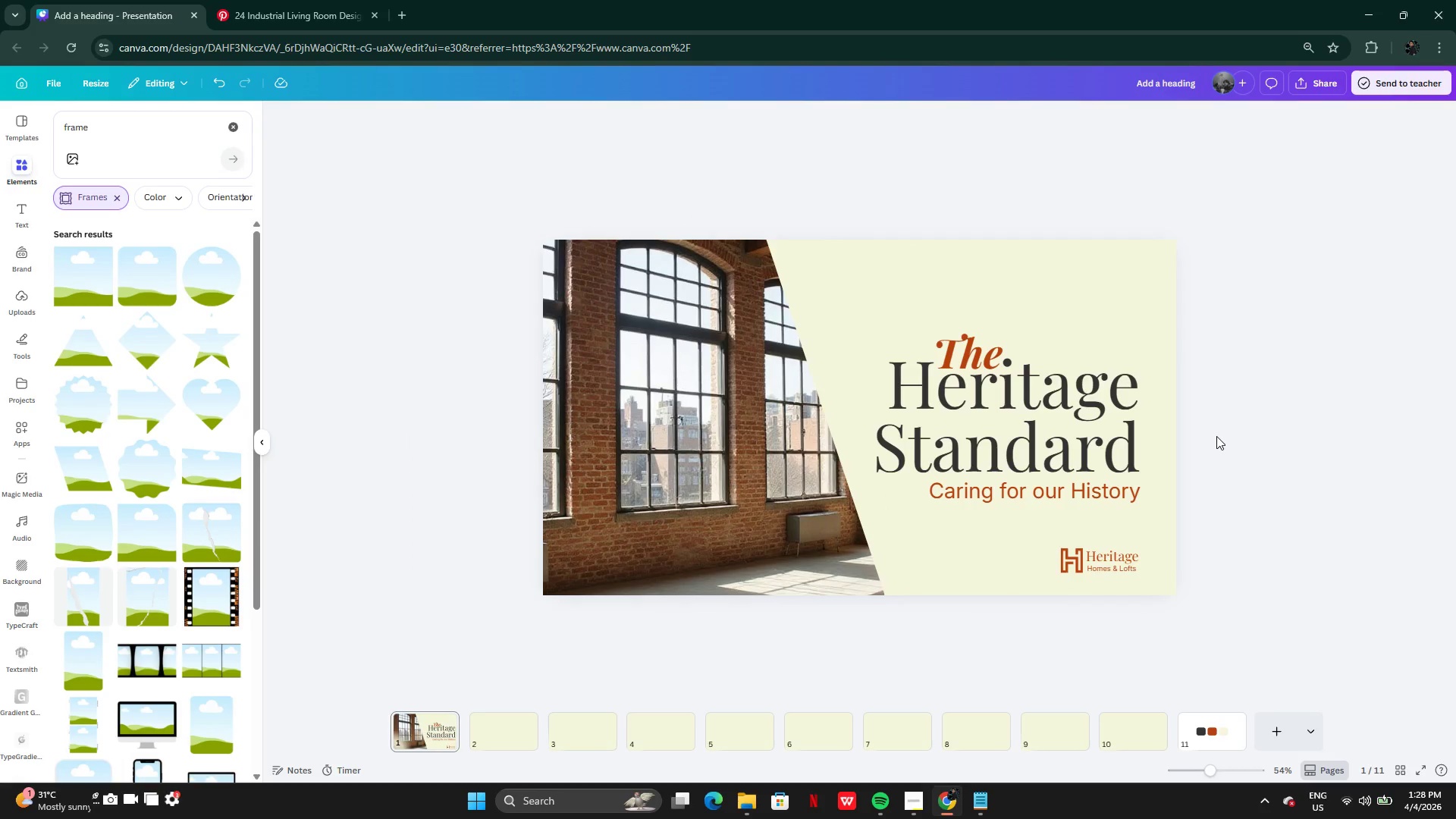 
key(Control+Z)
 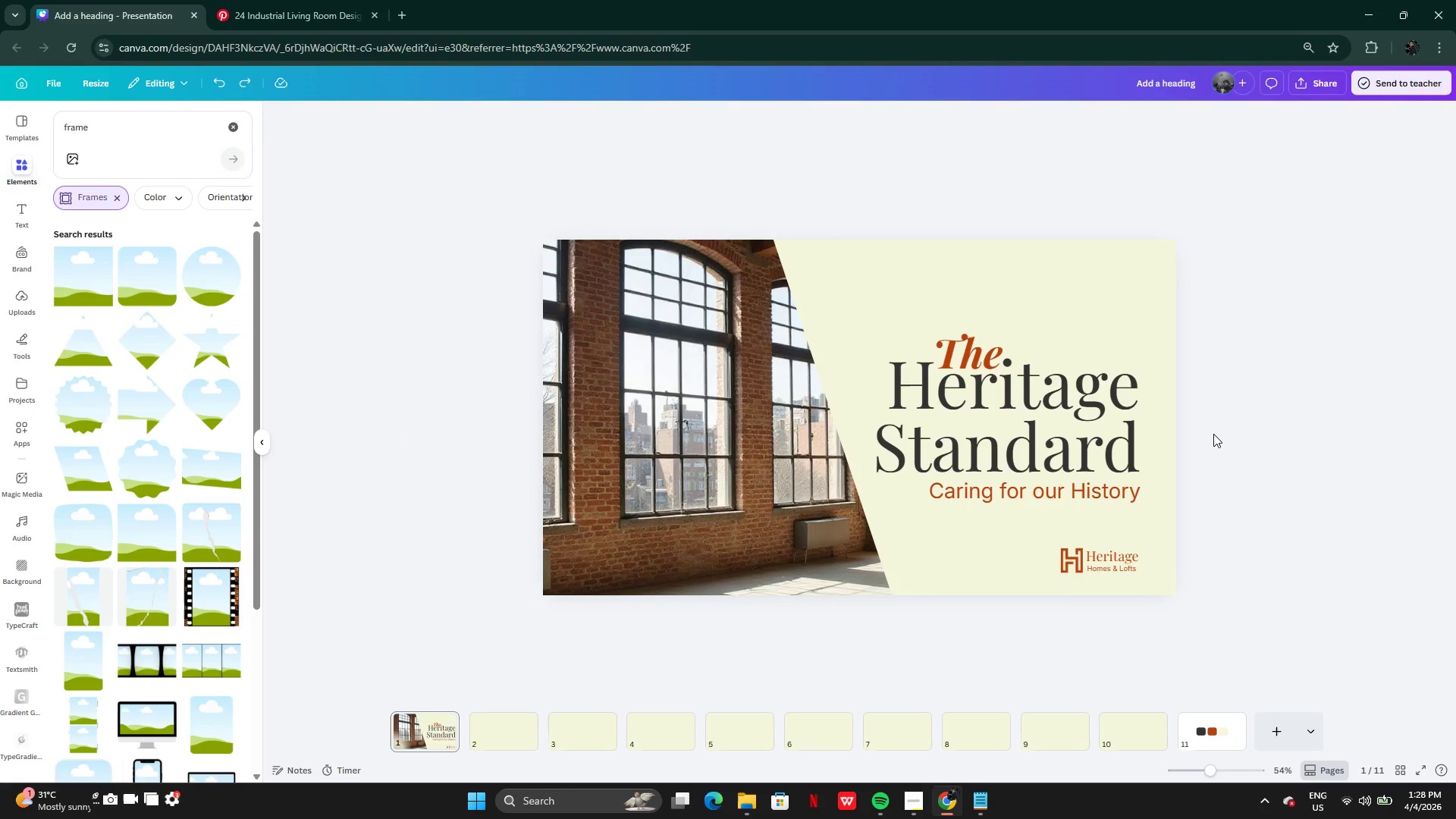 
key(Control+Z)
 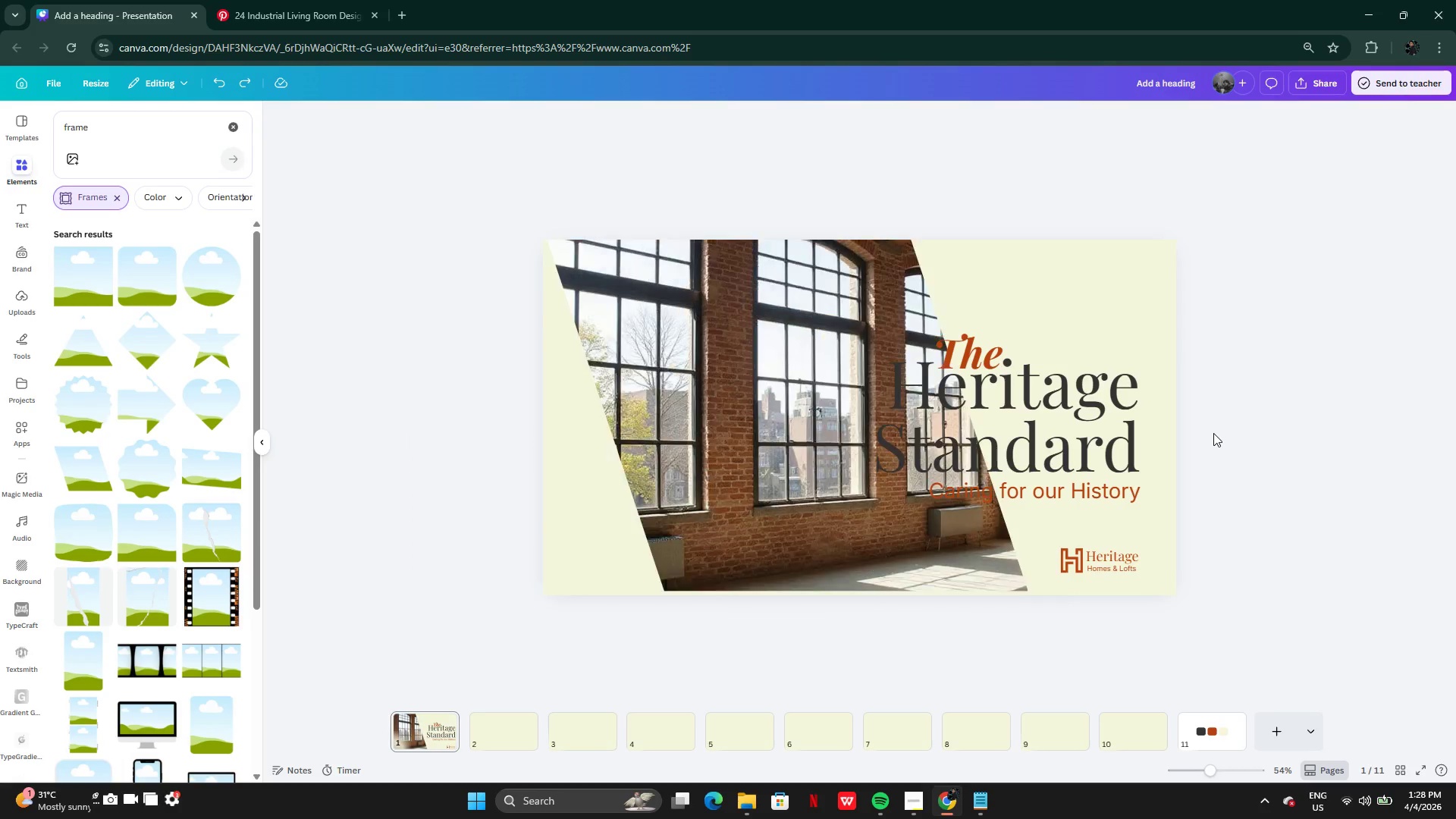 
hold_key(key=Z, duration=0.53)
 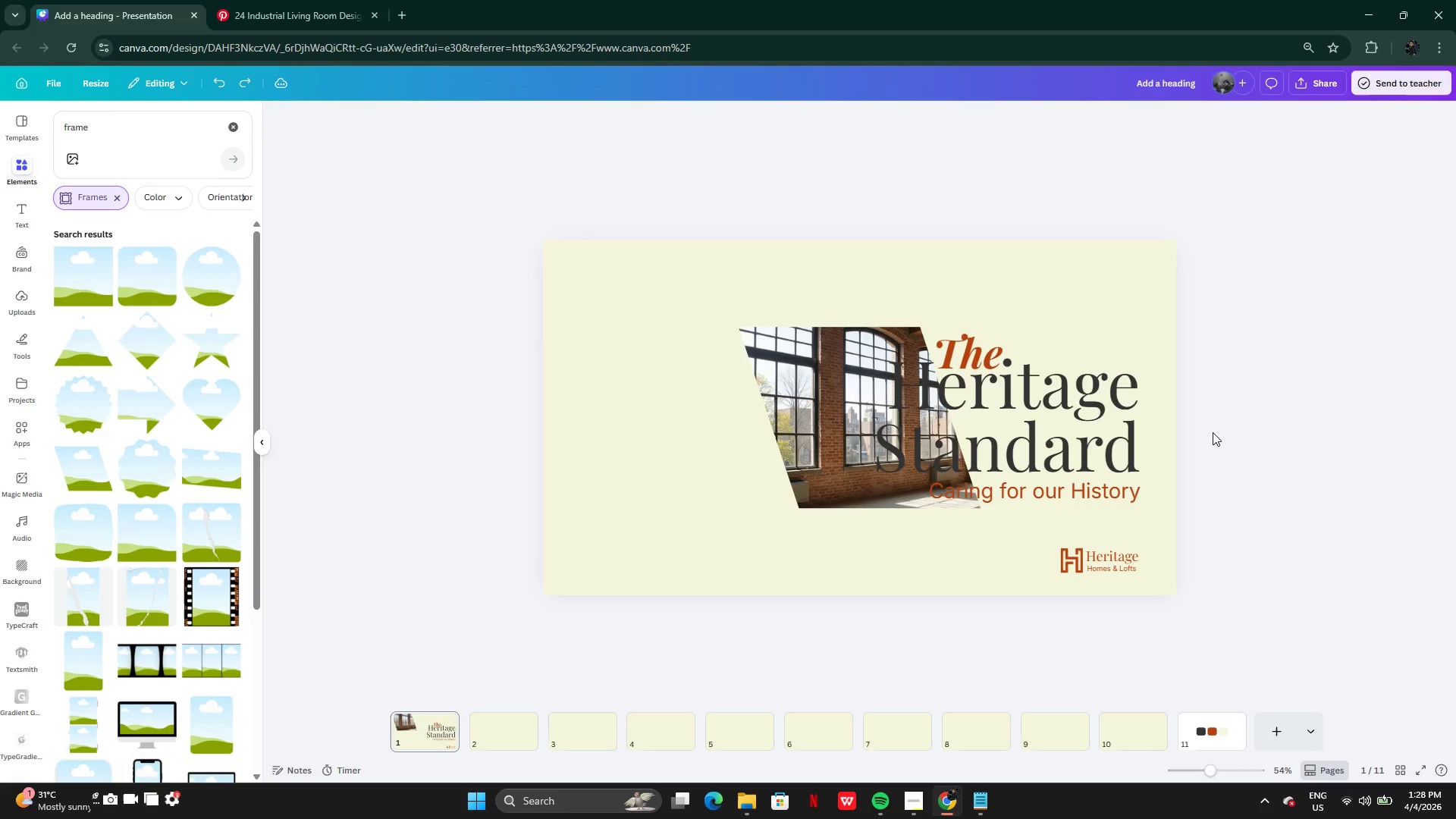 
key(Control+Z)
 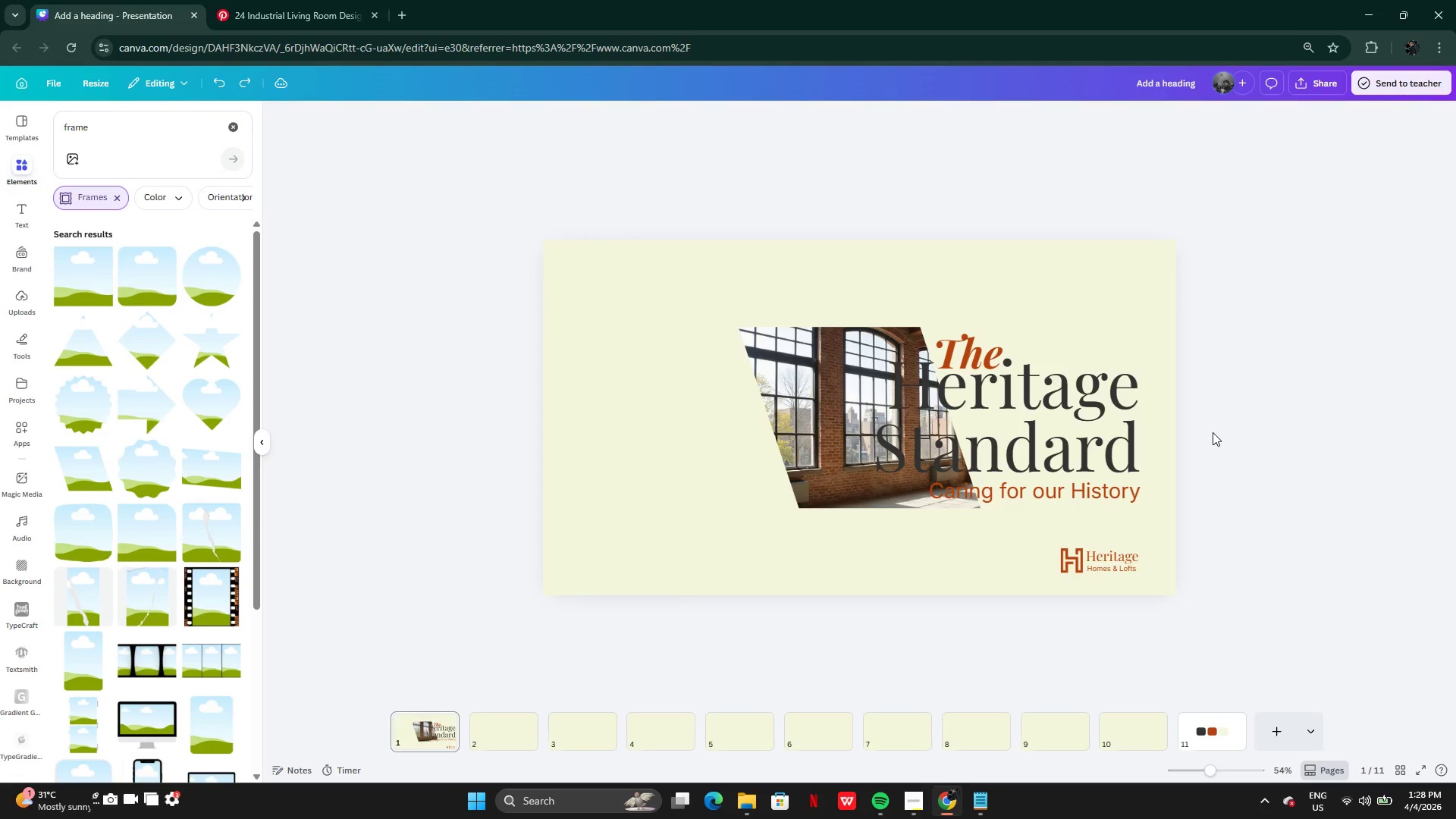 
key(Control+Z)
 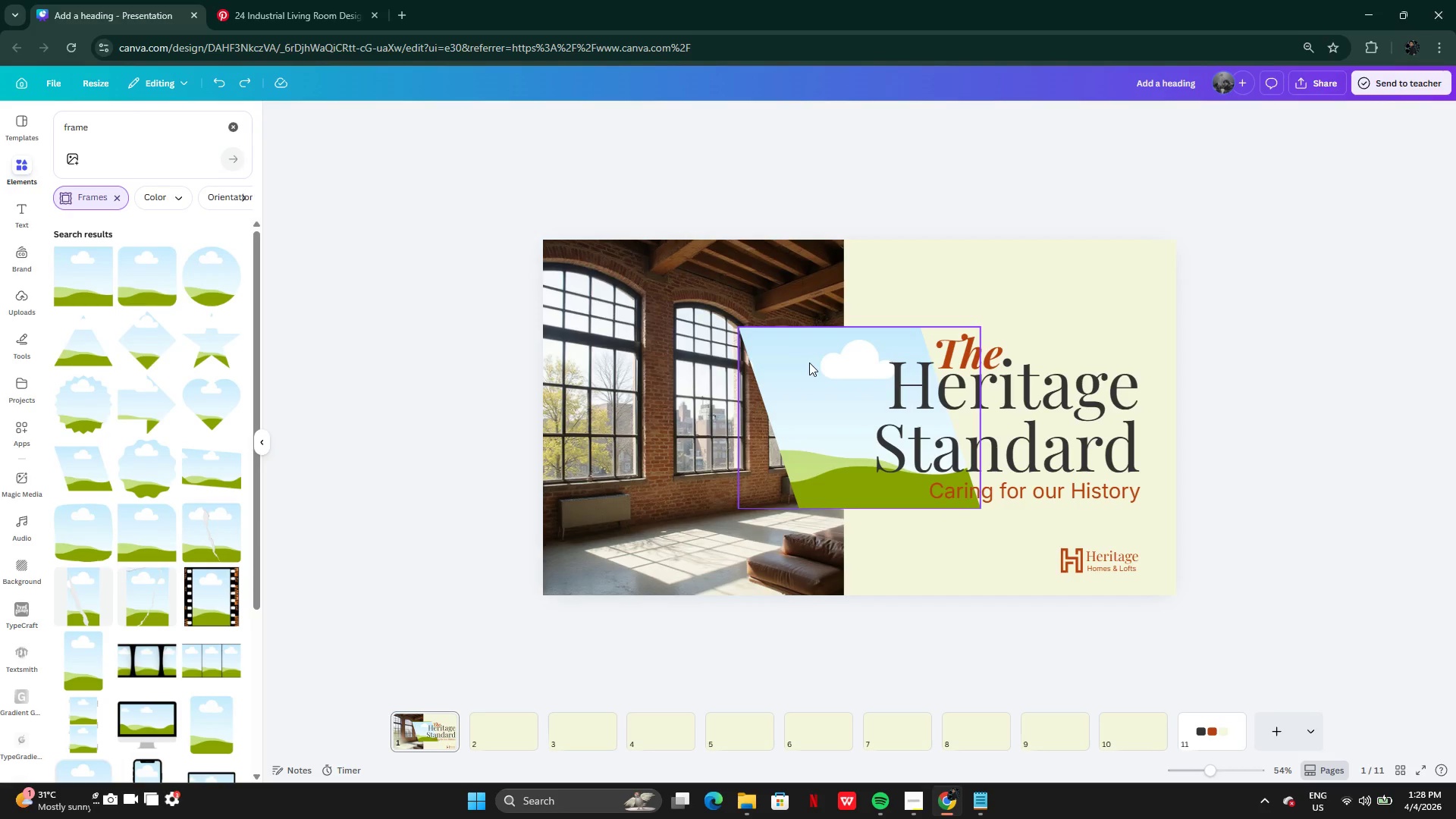 
left_click([810, 375])
 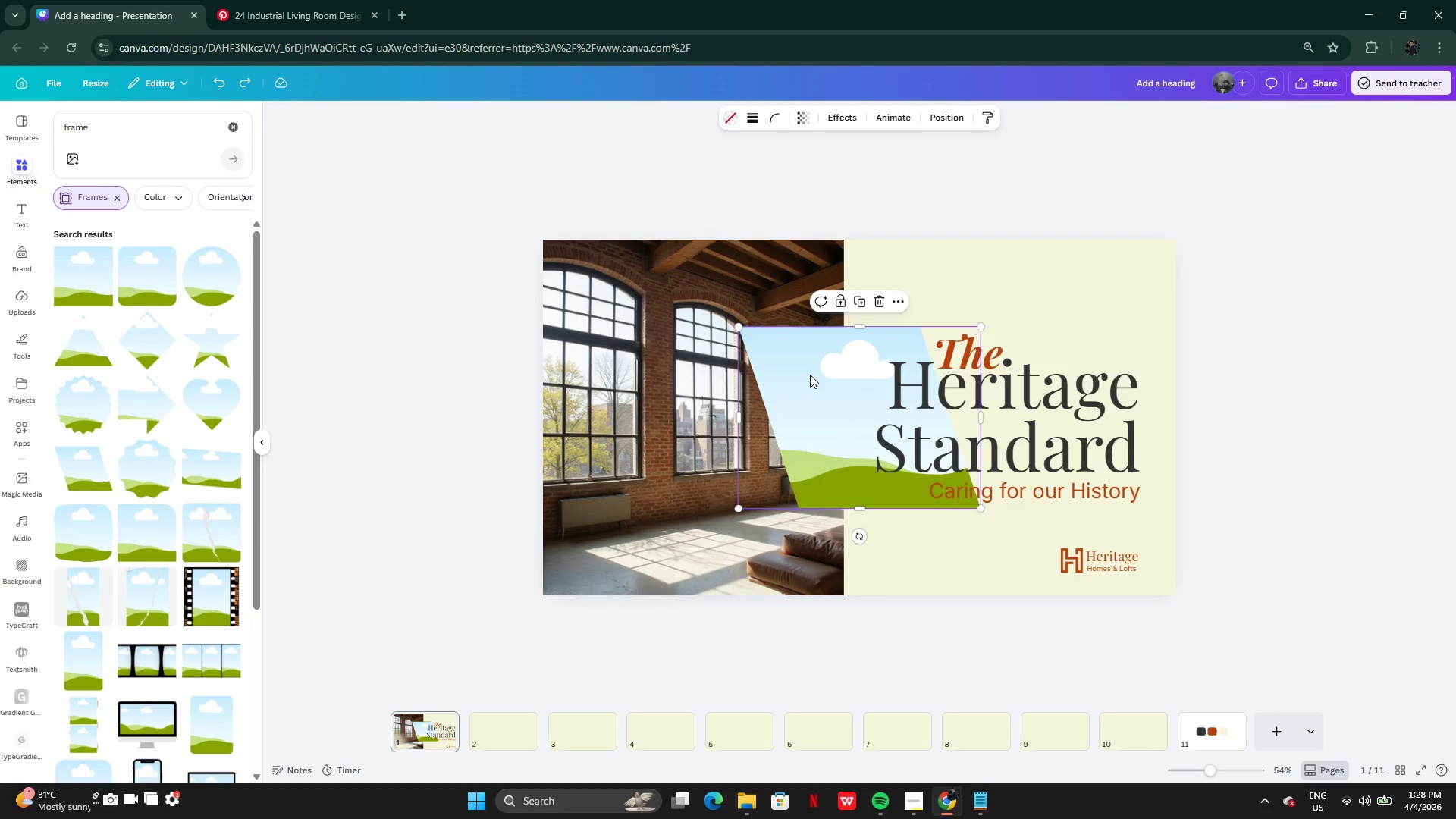 
key(Backspace)
 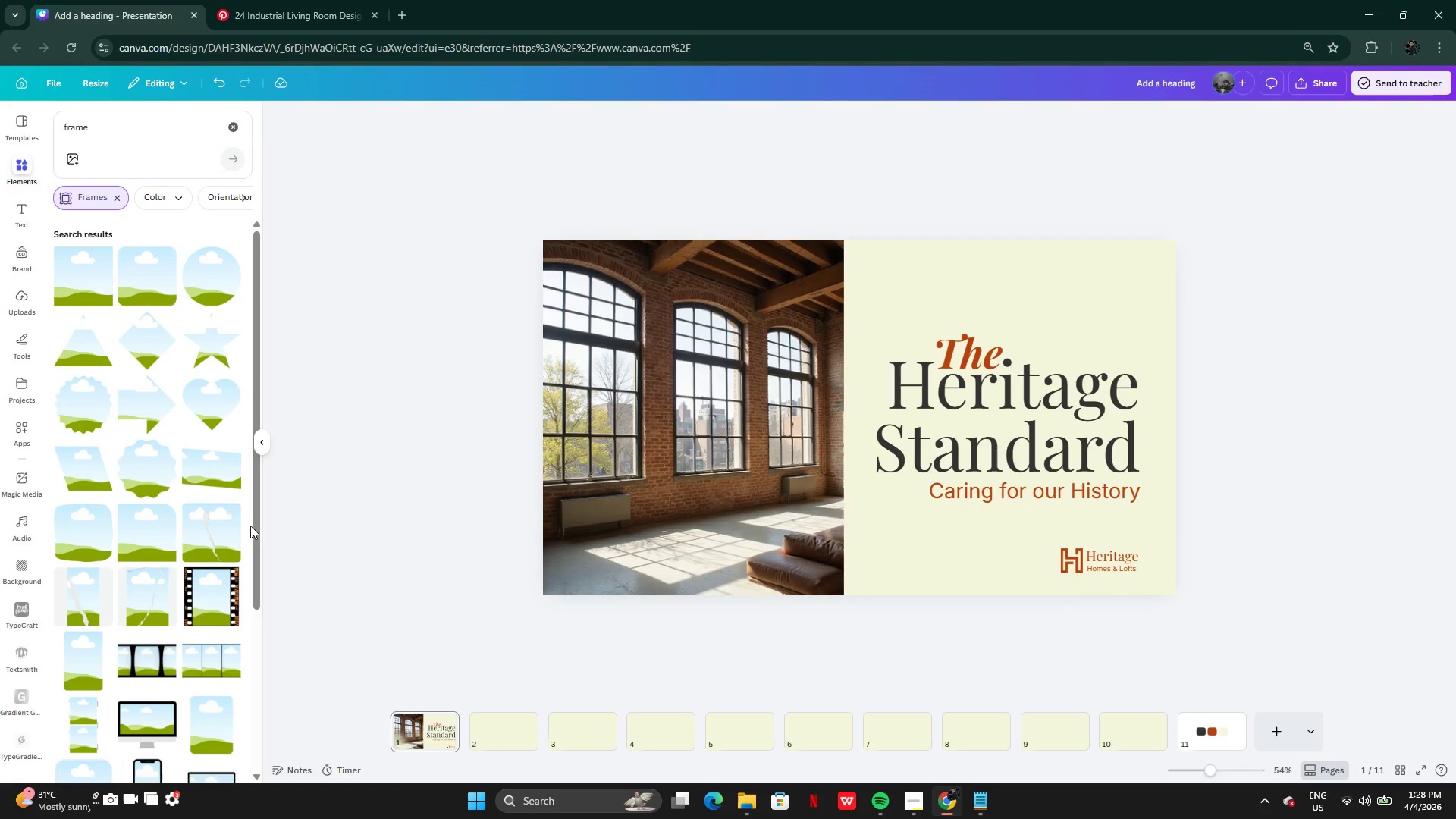 
wait(7.45)
 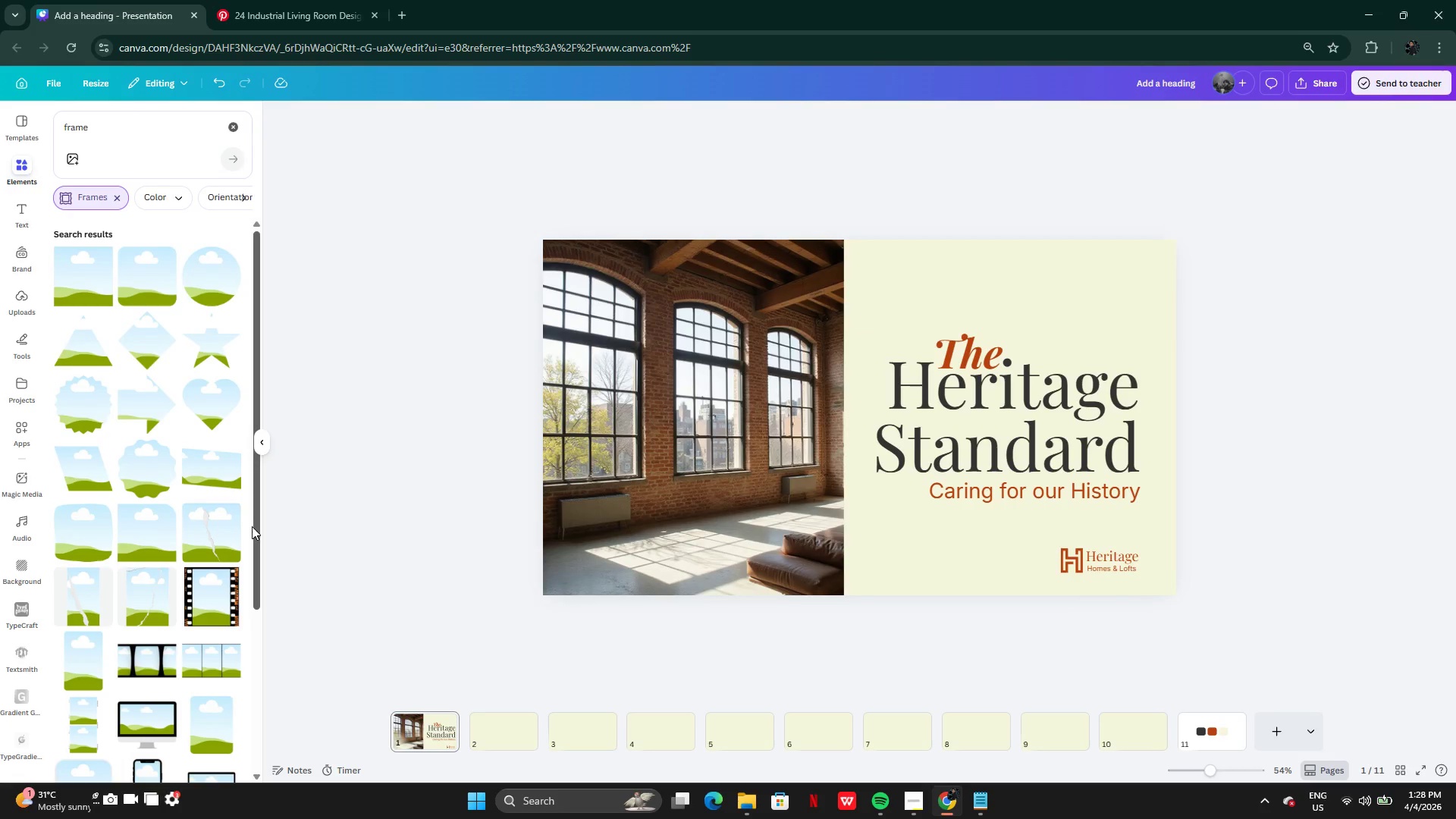 
left_click([513, 735])
 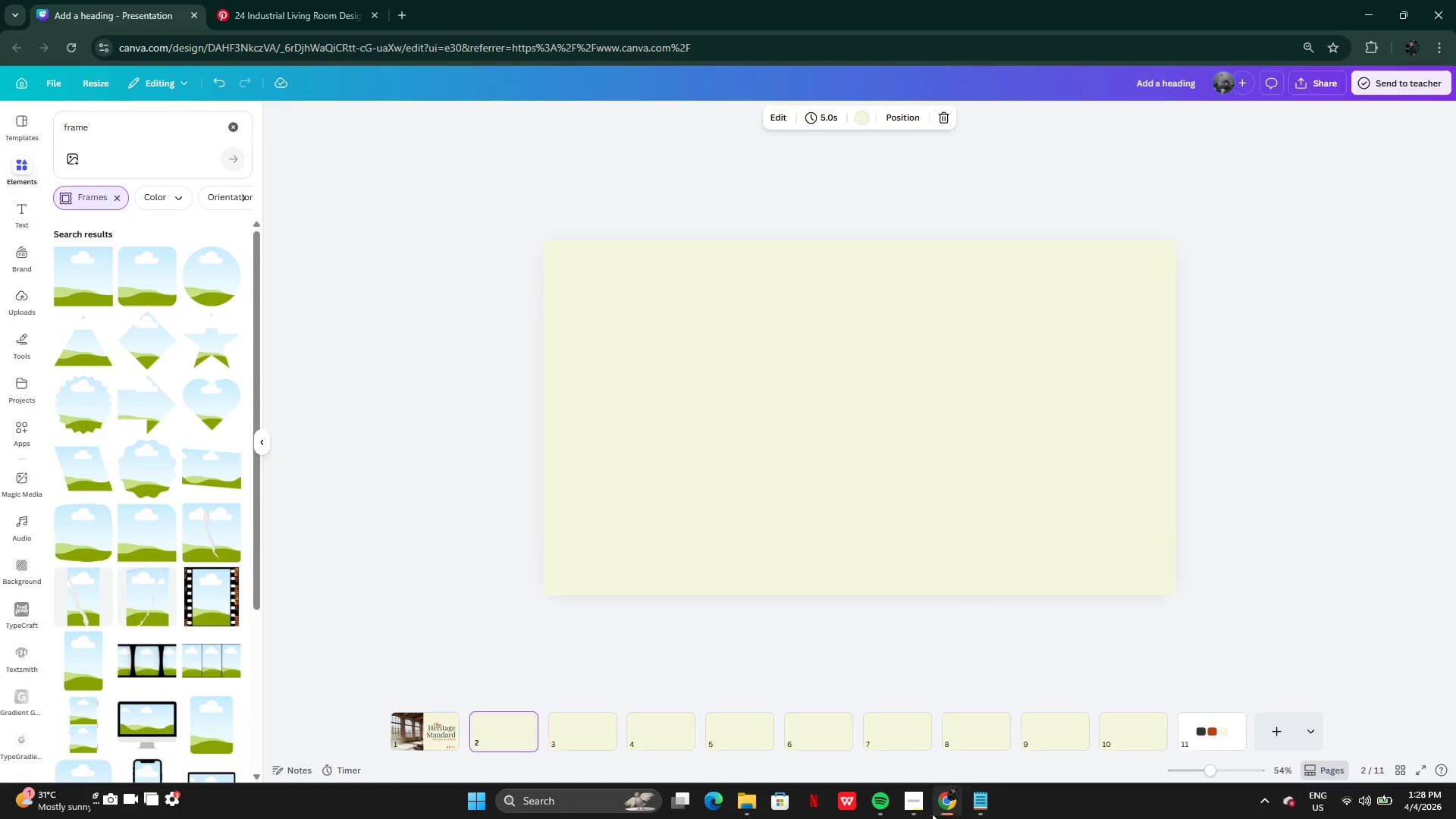 
left_click([913, 805])